 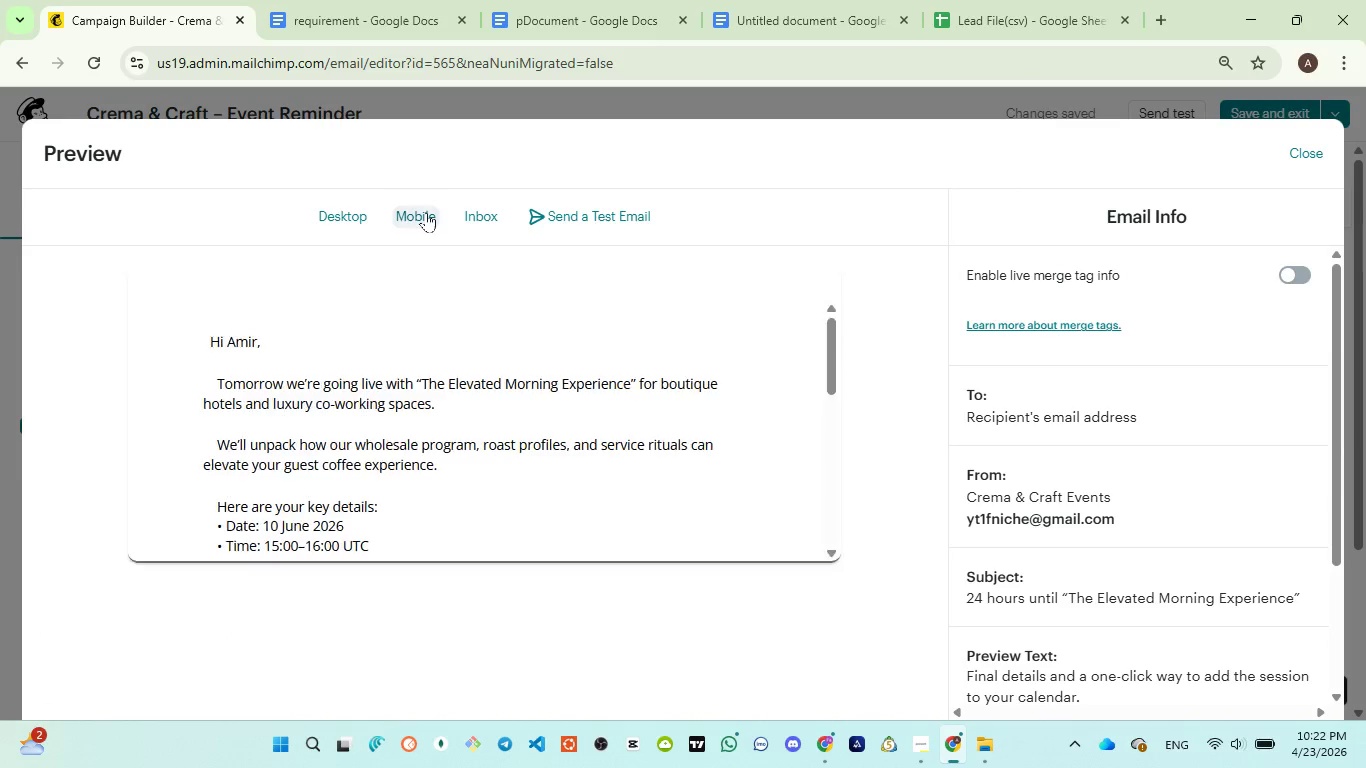 
scroll: coordinate [545, 334], scroll_direction: down, amount: 4.0
 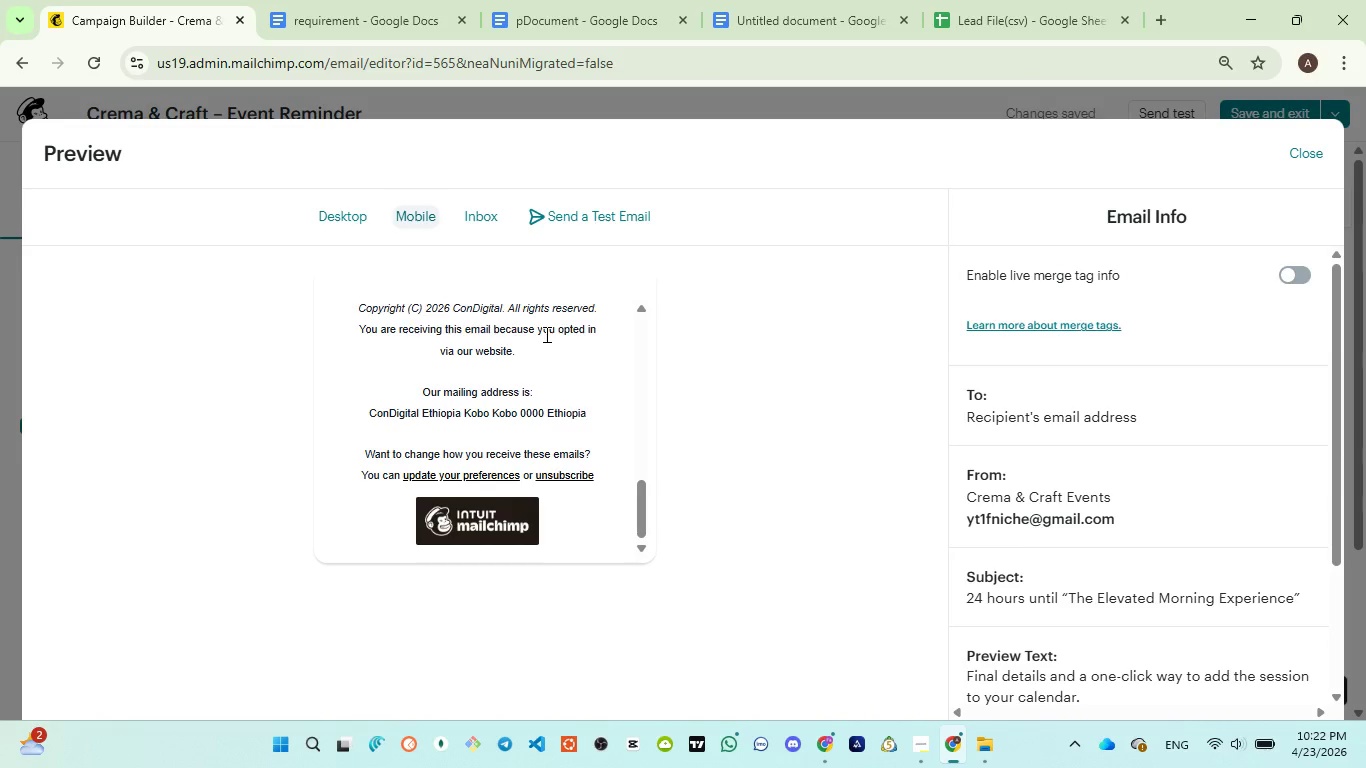 
scroll: coordinate [545, 334], scroll_direction: up, amount: 8.0
 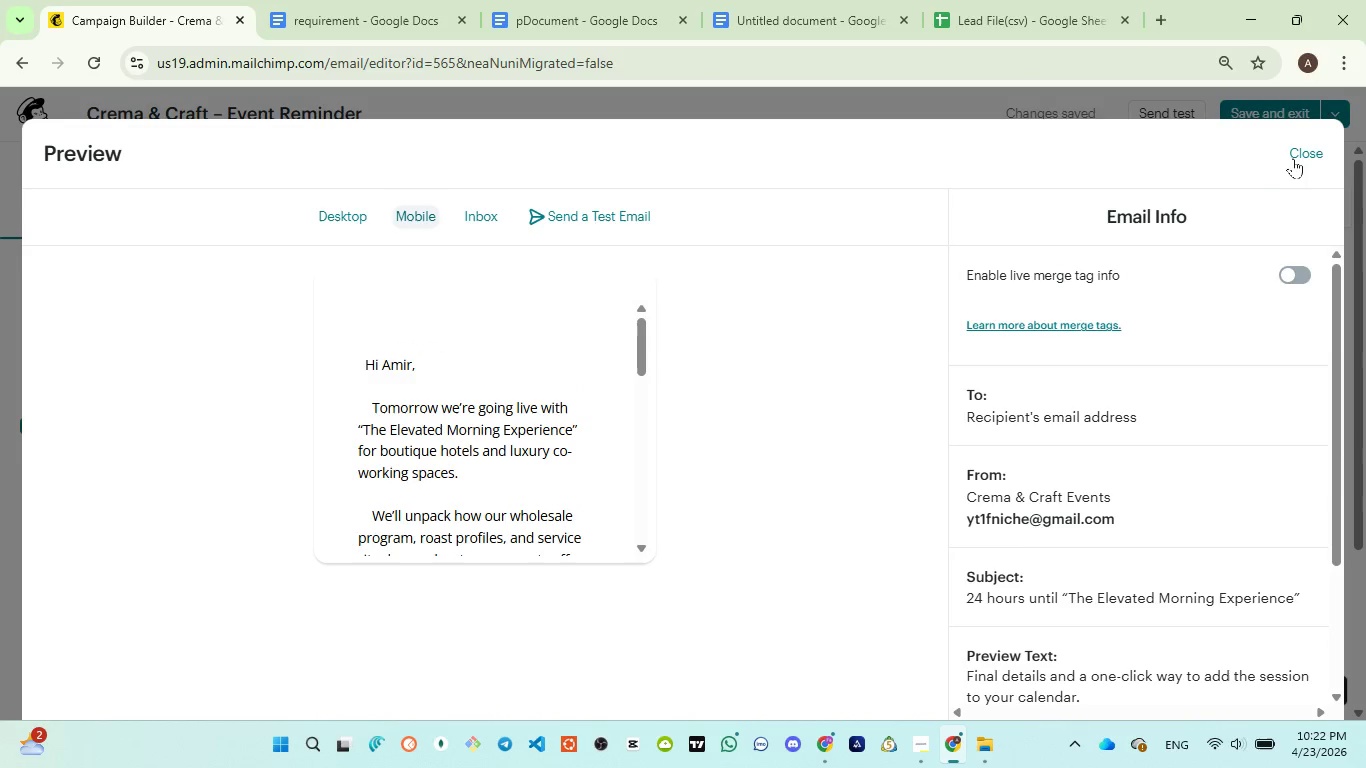 
left_click([1297, 157])
 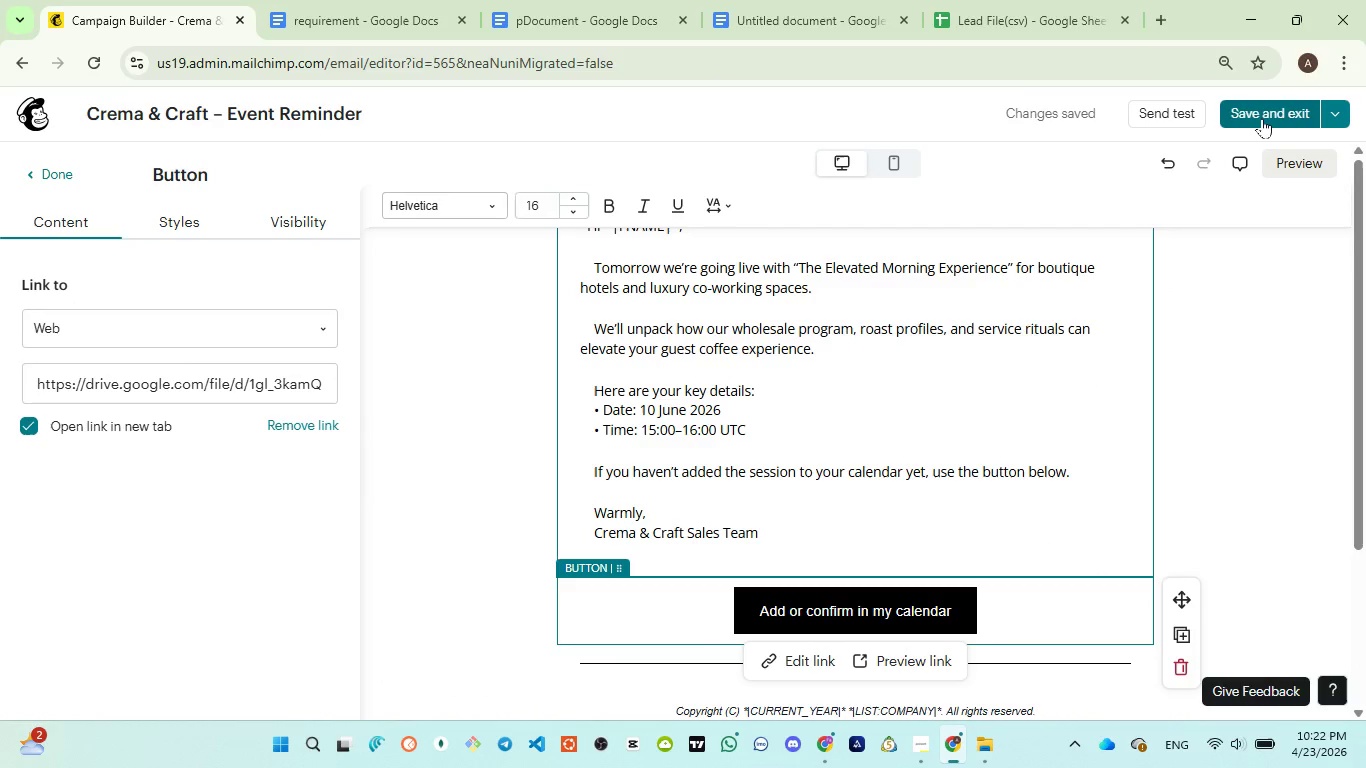 
left_click([1338, 108])
 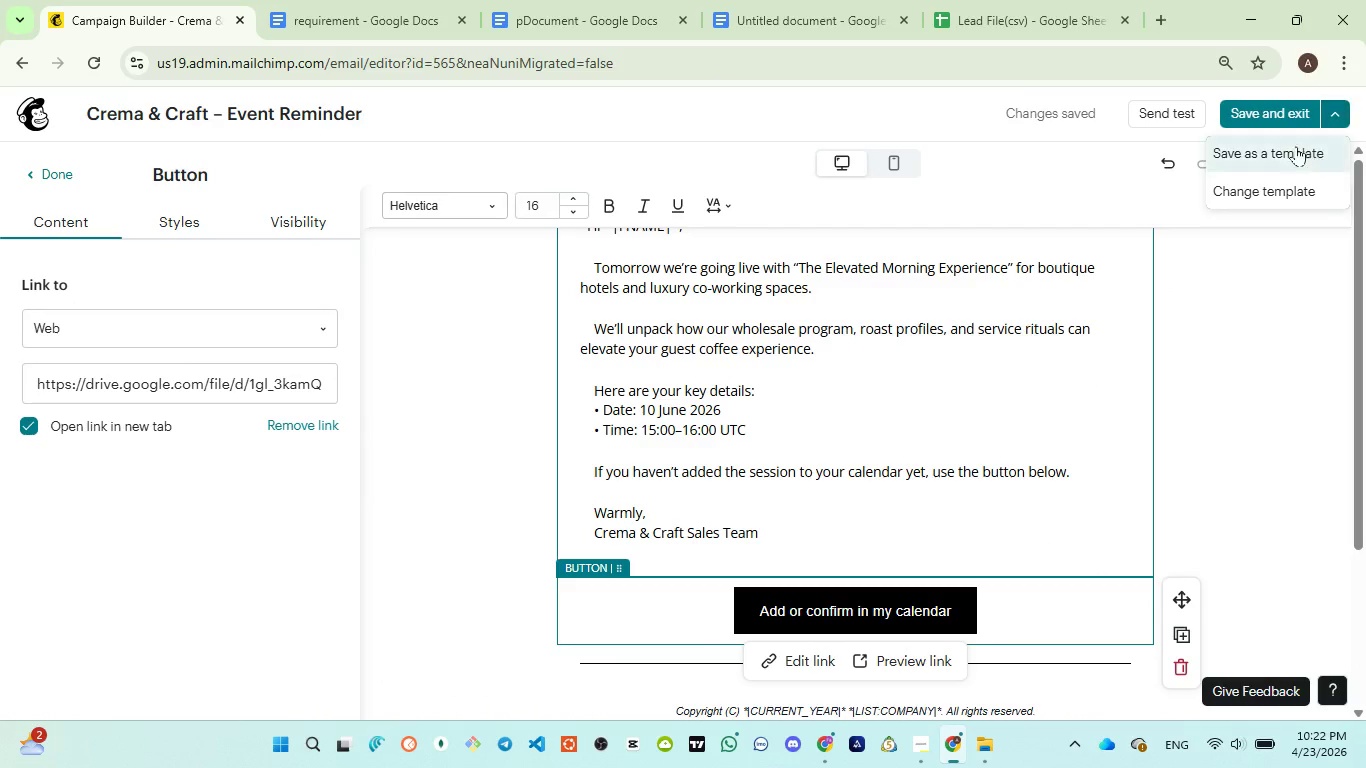 
left_click([1288, 152])
 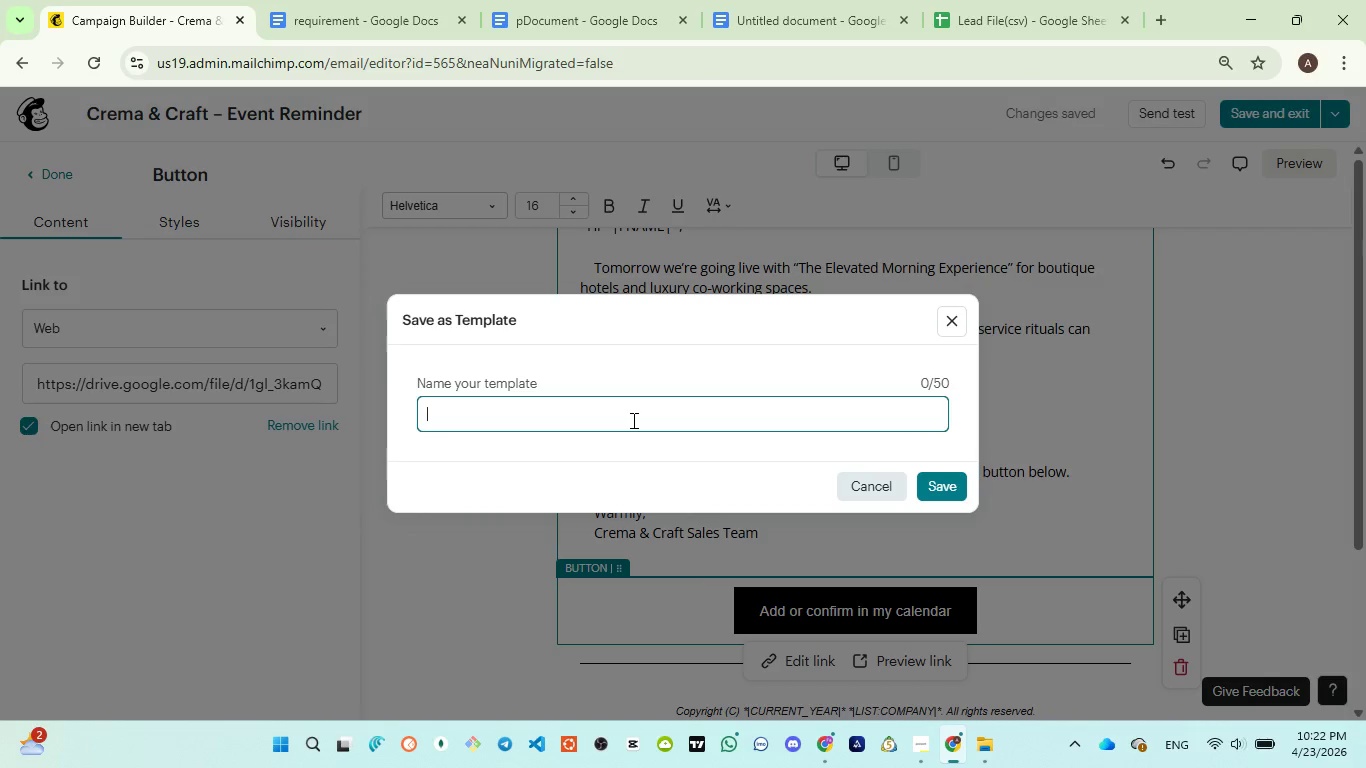 
type(Crema & Craft - )
 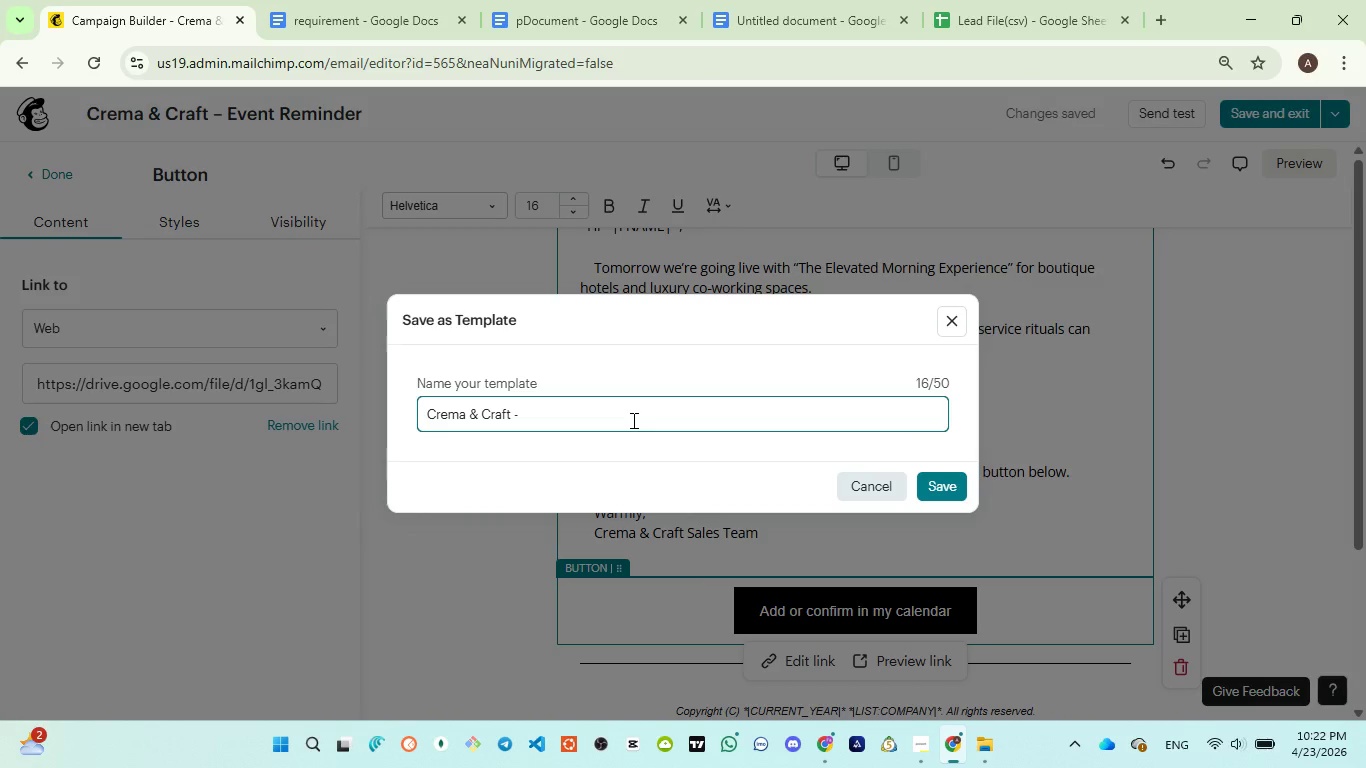 
left_click([547, 41])
 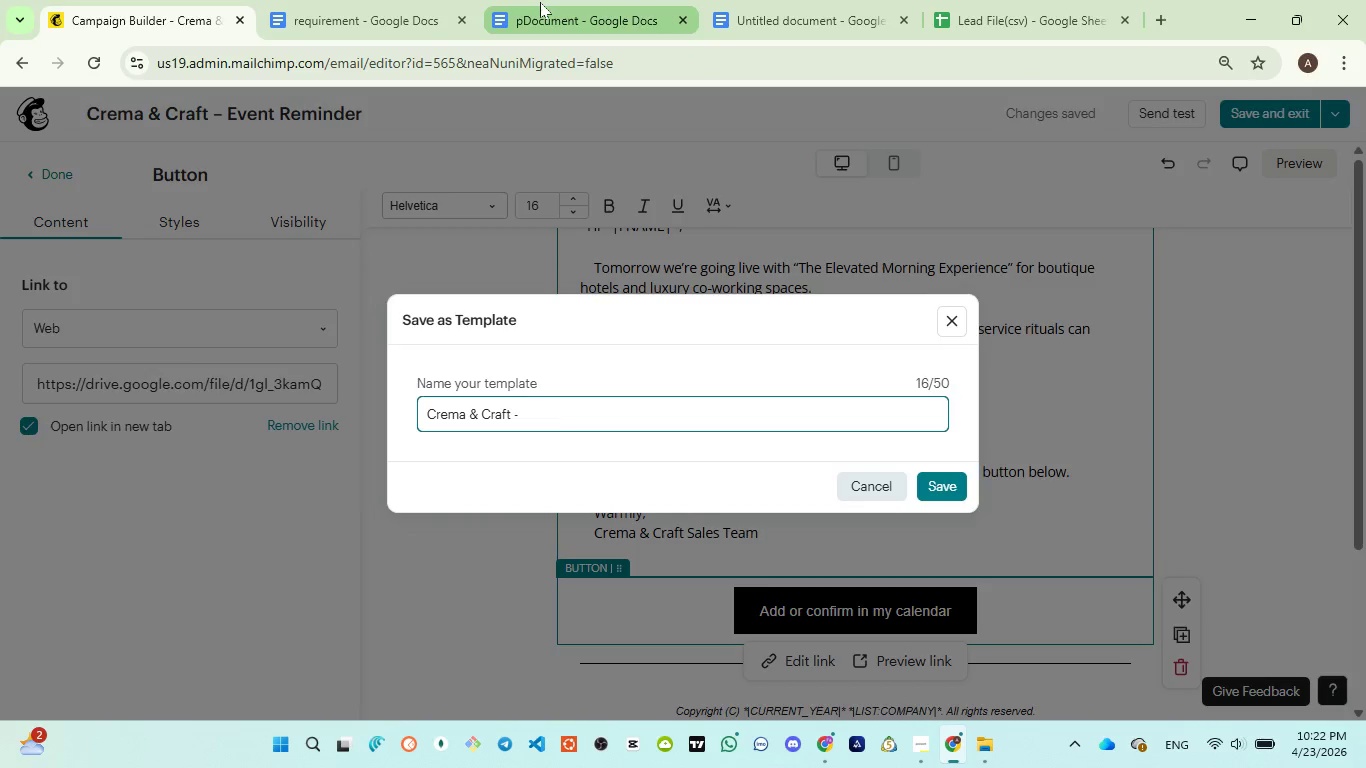 
left_click([540, 2])
 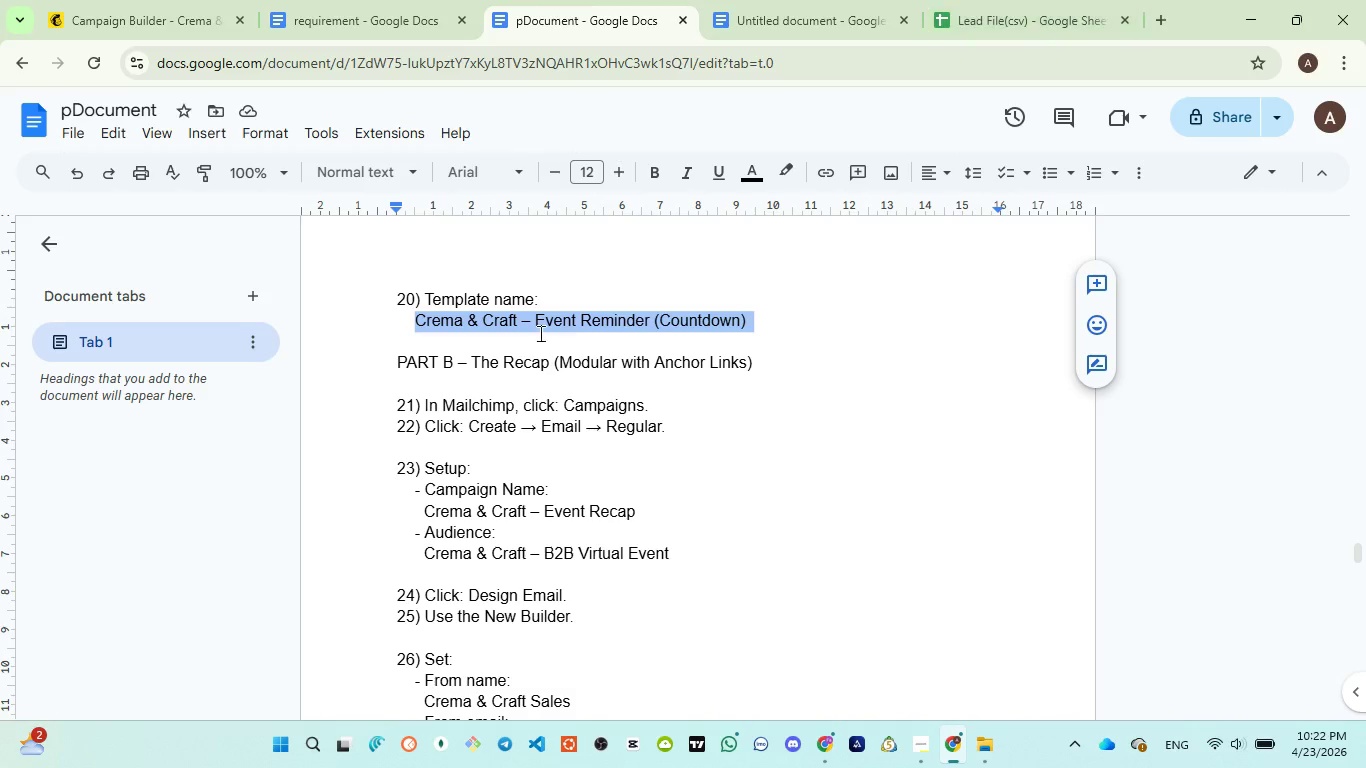 
wait(5.69)
 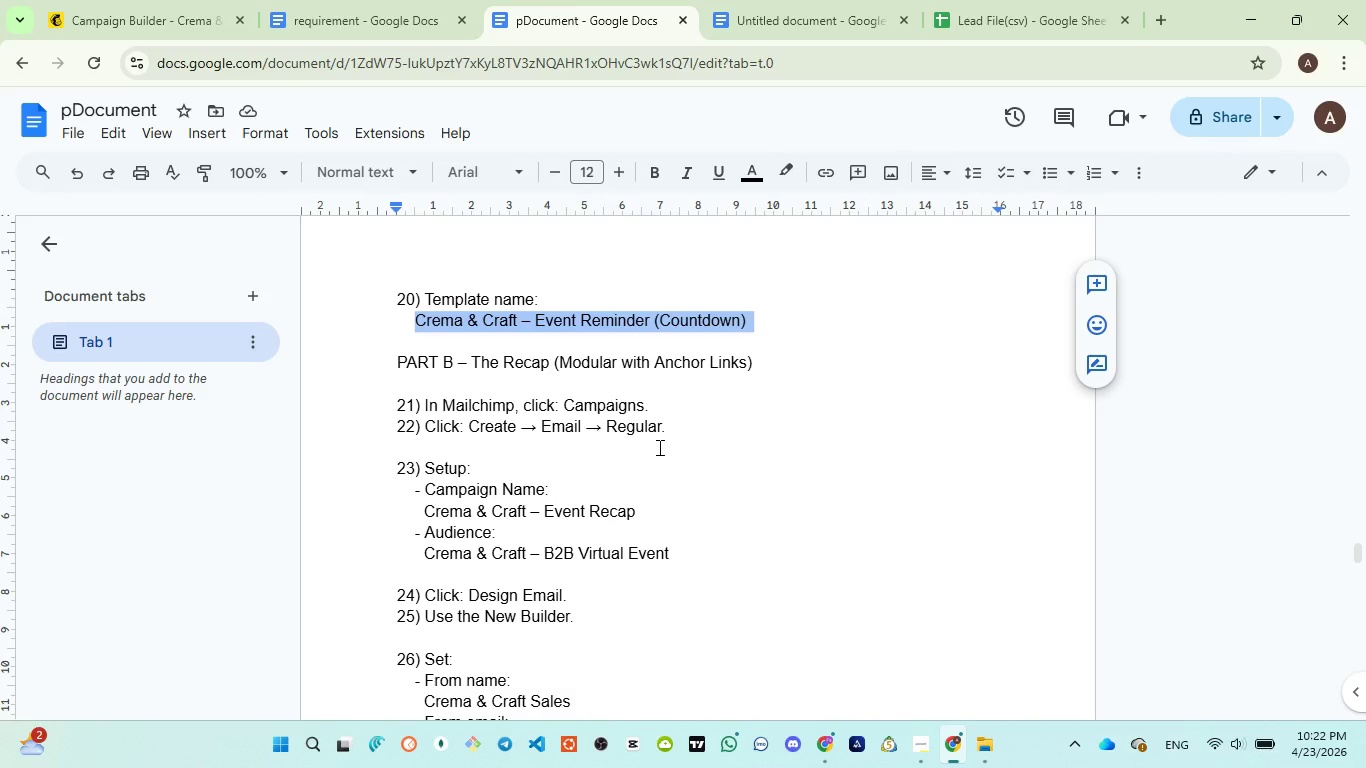 
left_click([164, 20])
 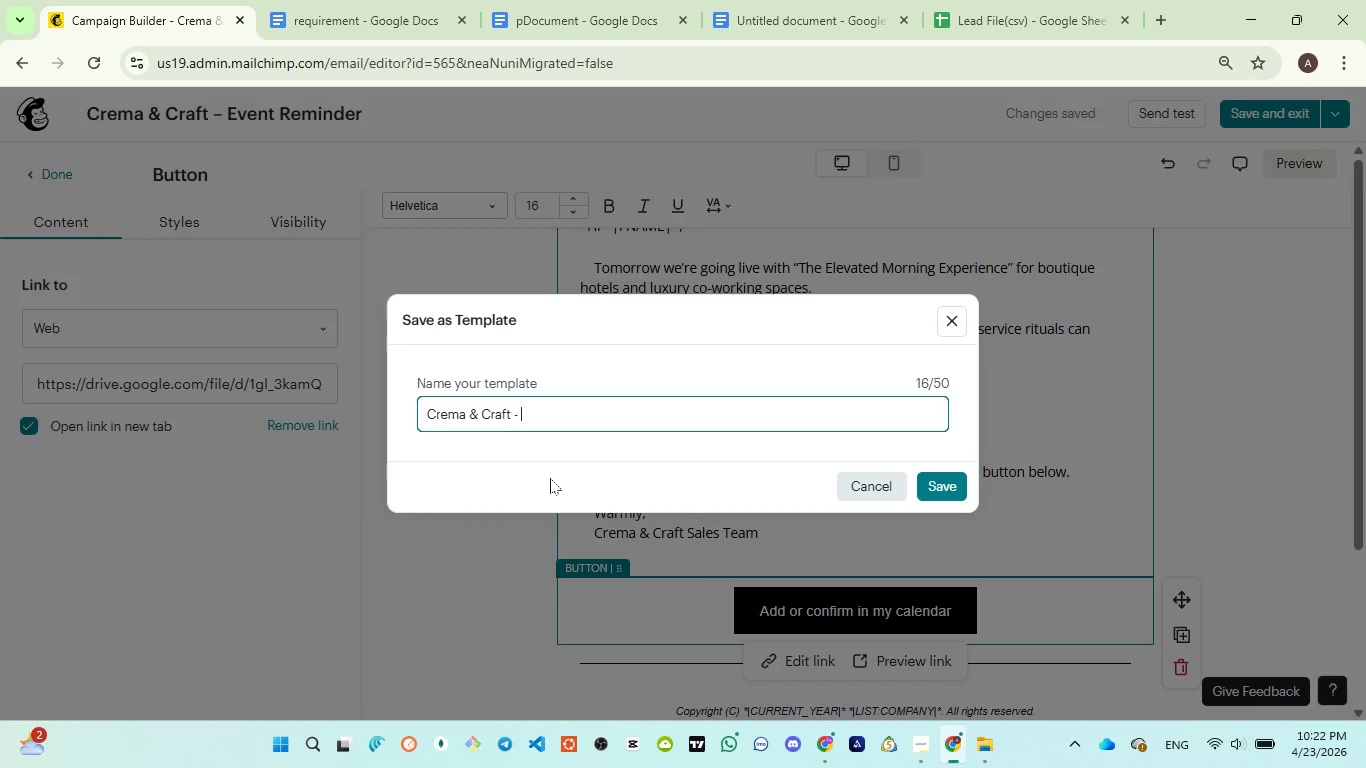 
type(Event Reminder(Countdown))
 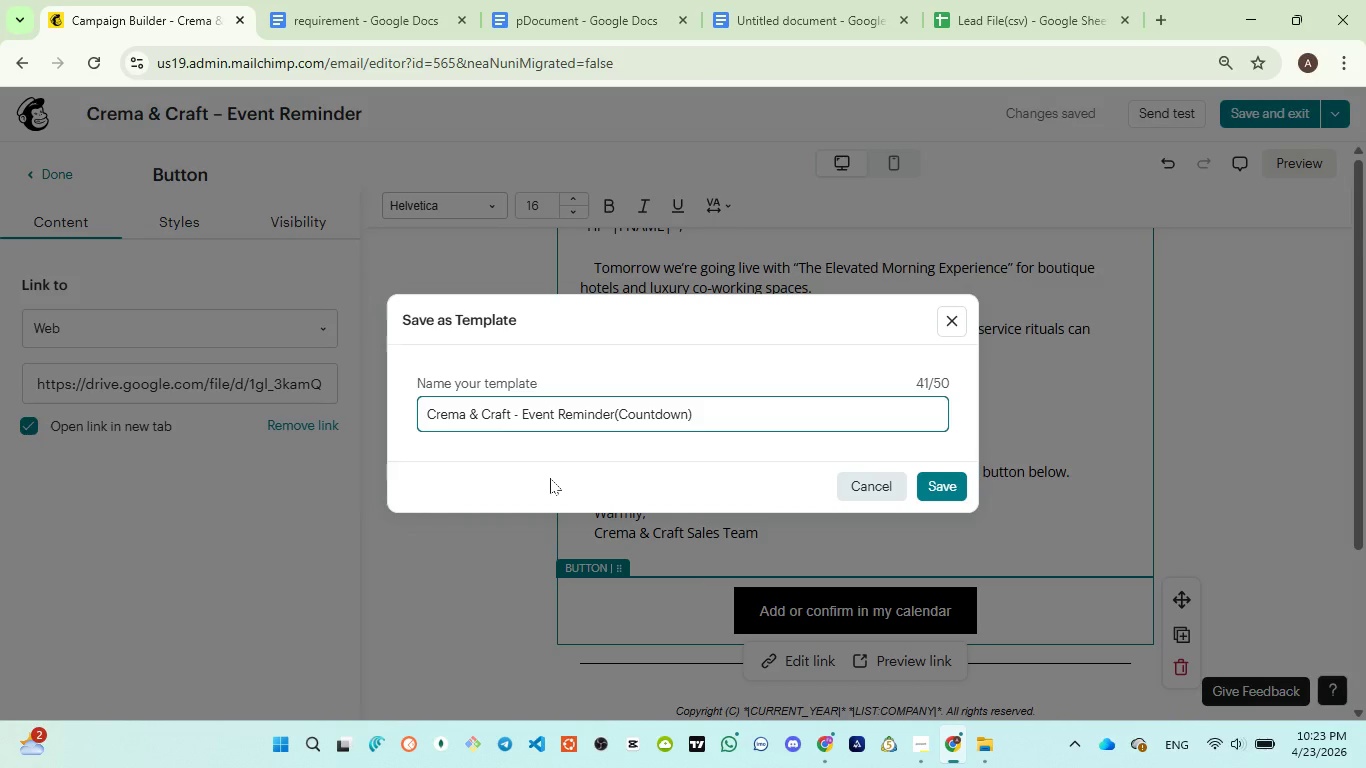 
key(Control+A)
 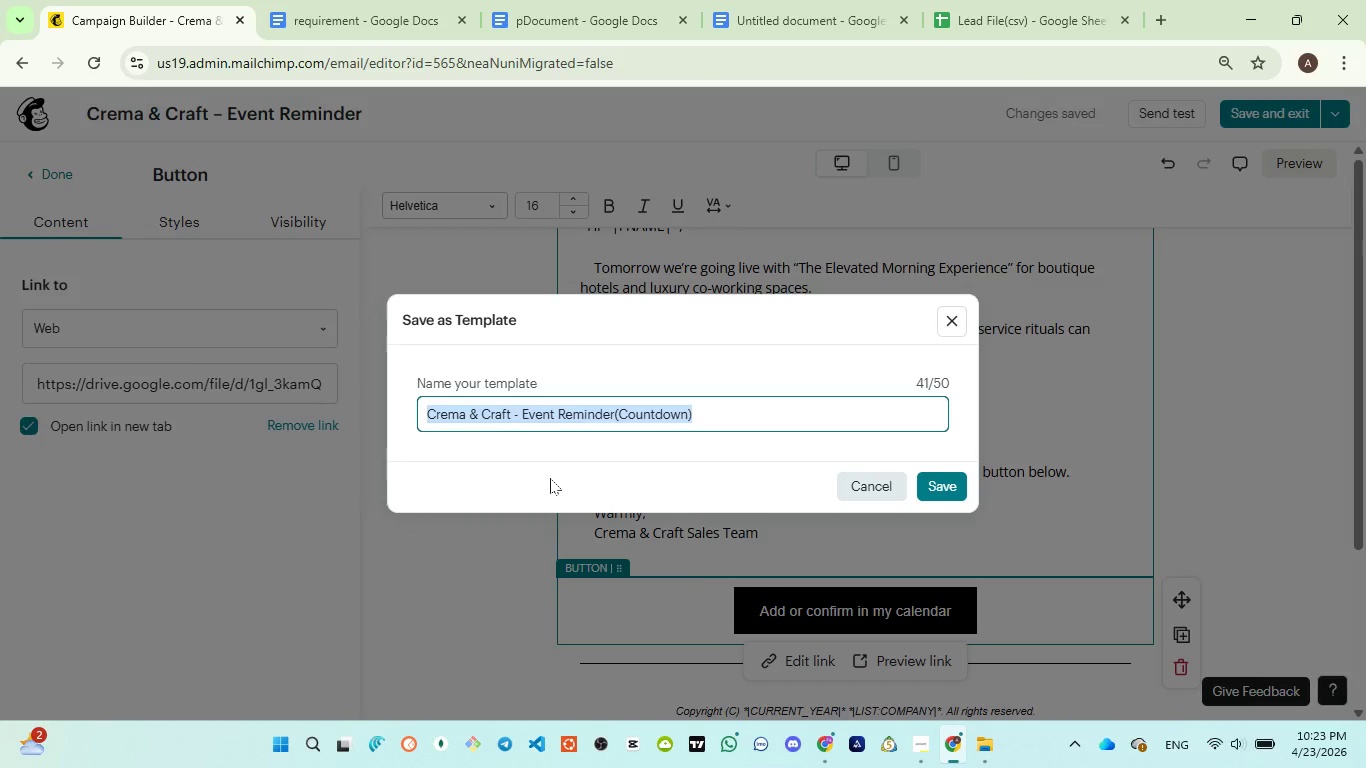 
key(Control+ControlLeft)
 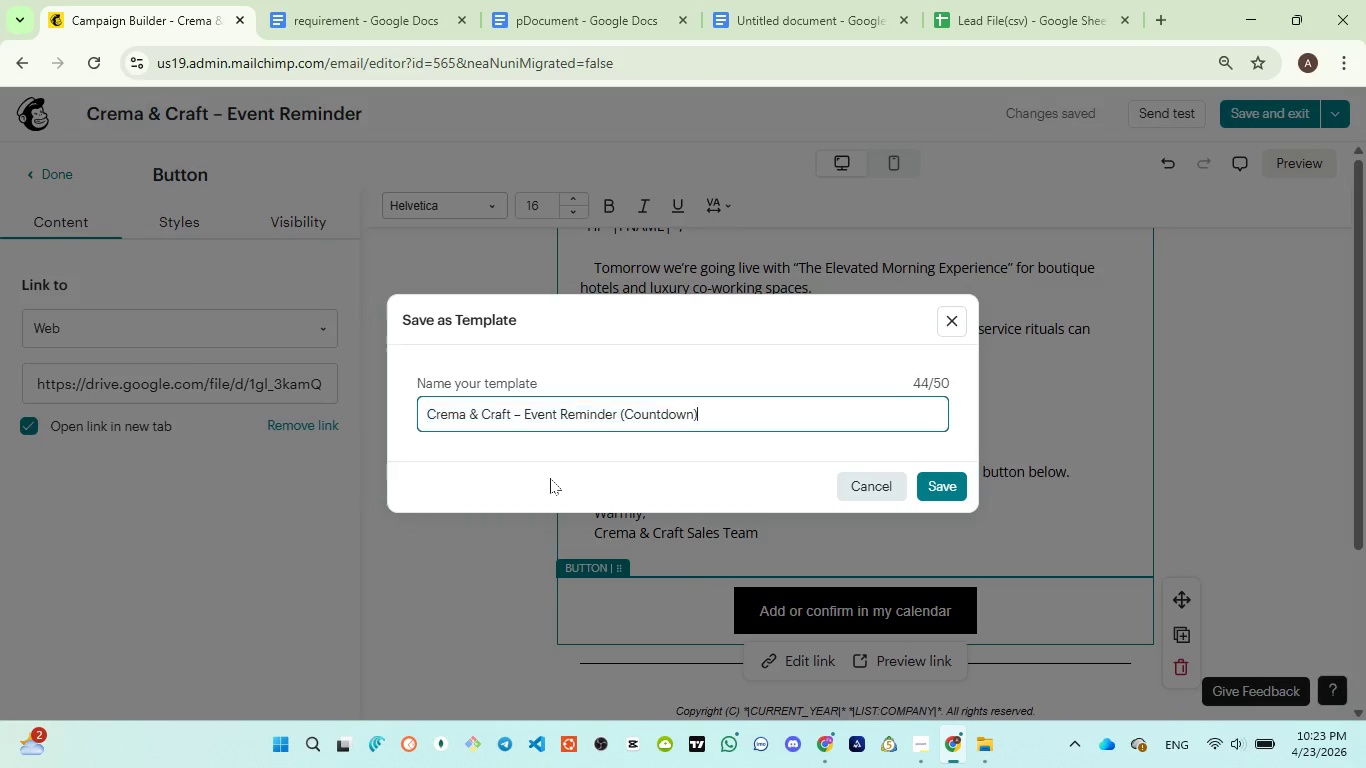 
key(Control+V)
 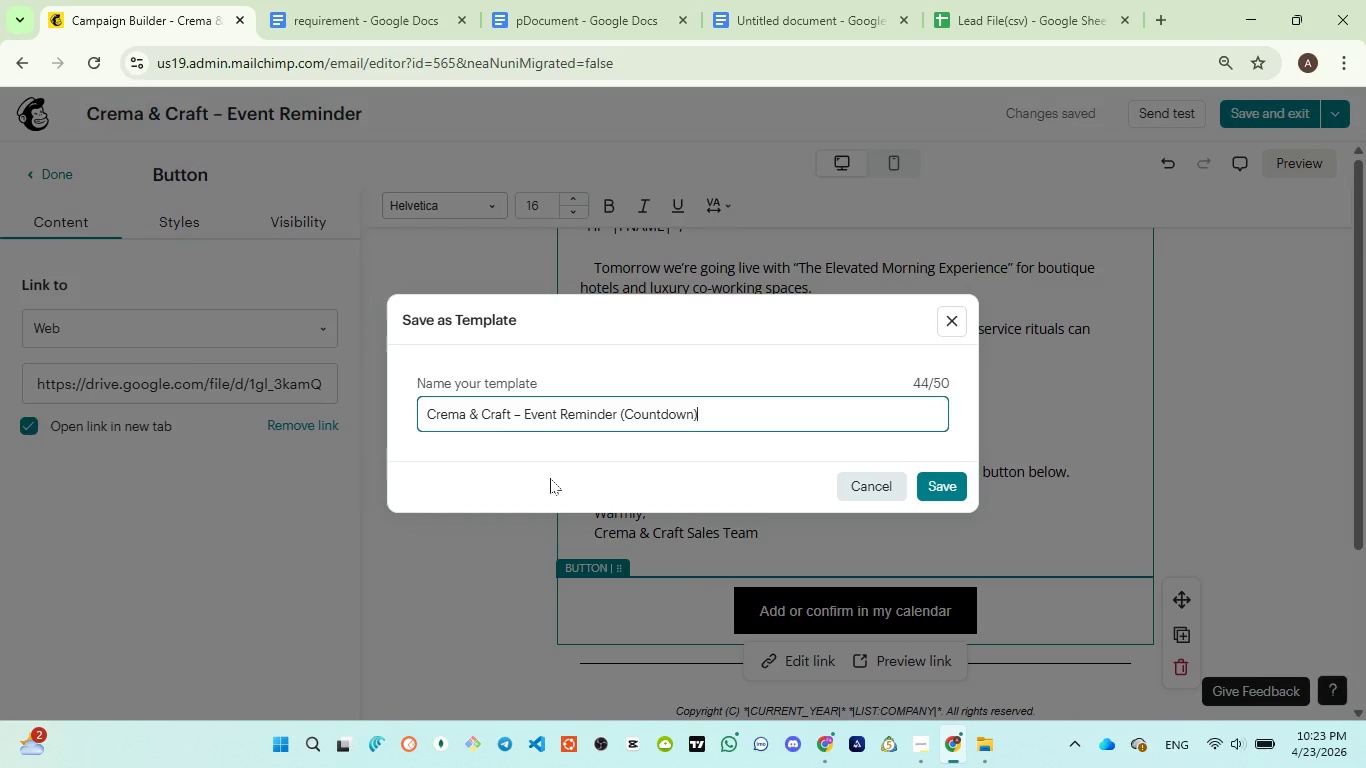 
wait(20.22)
 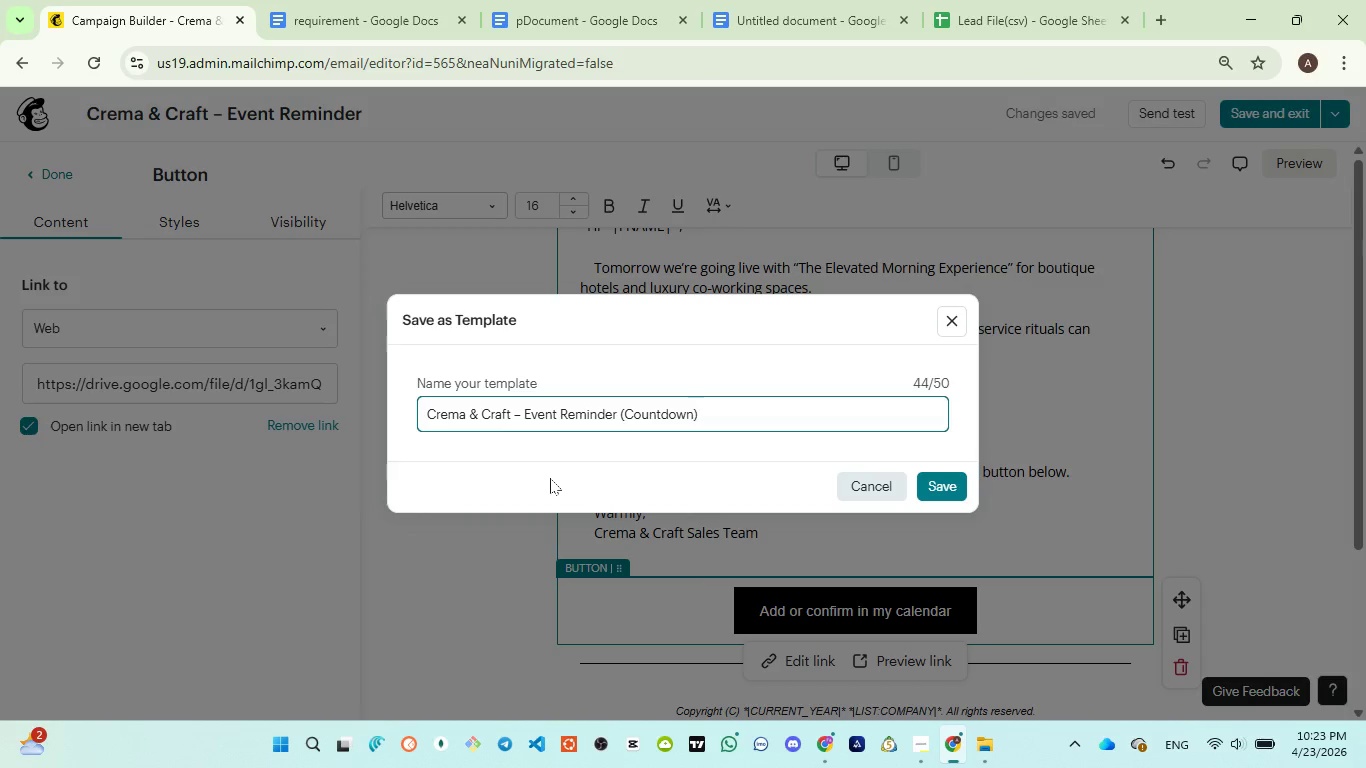 
left_click([950, 487])
 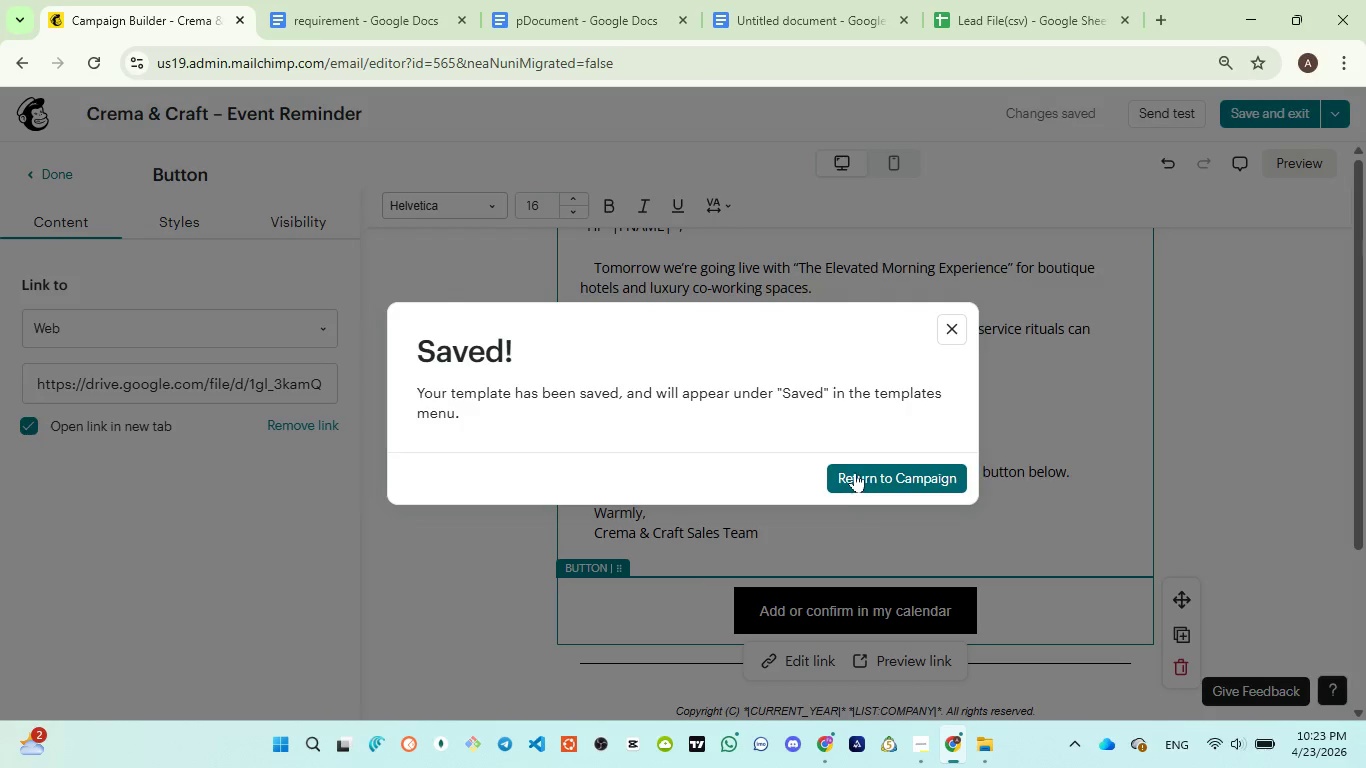 
left_click([855, 472])
 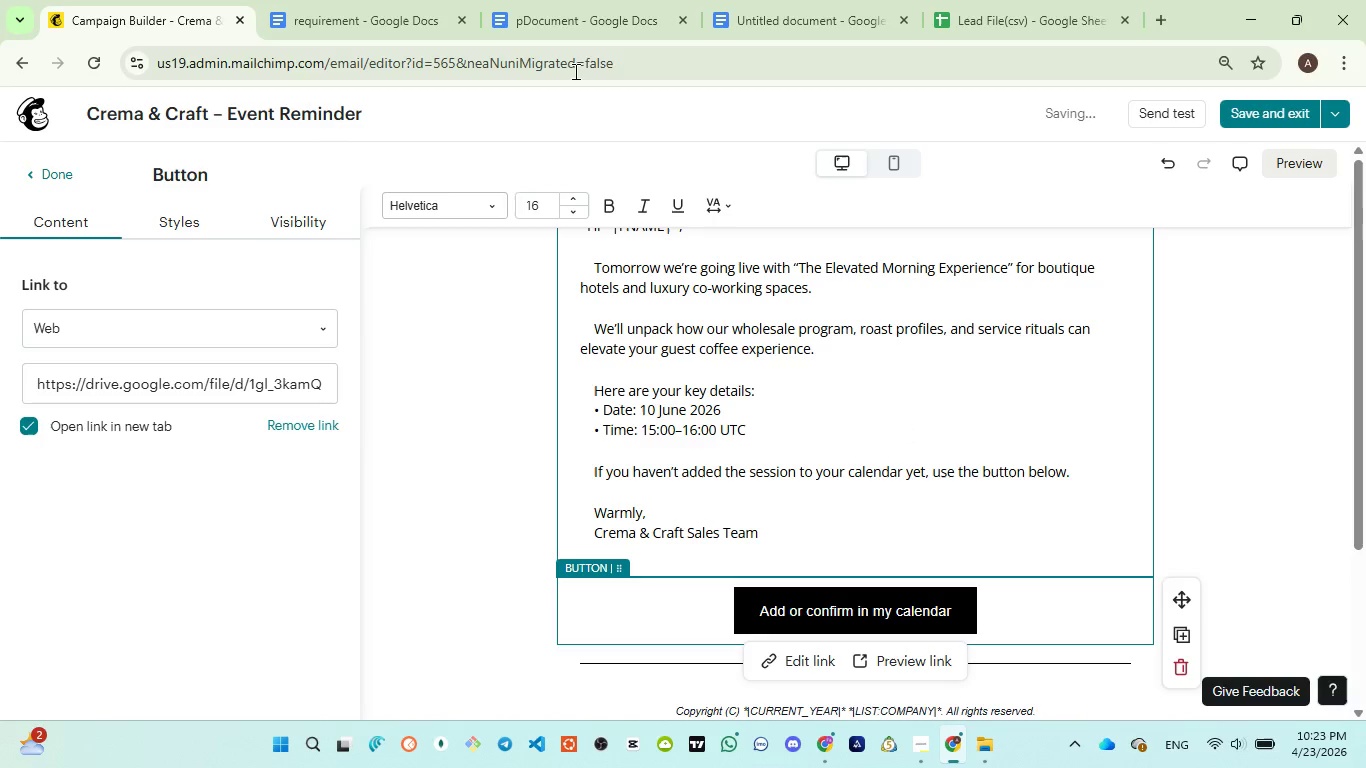 
wait(5.73)
 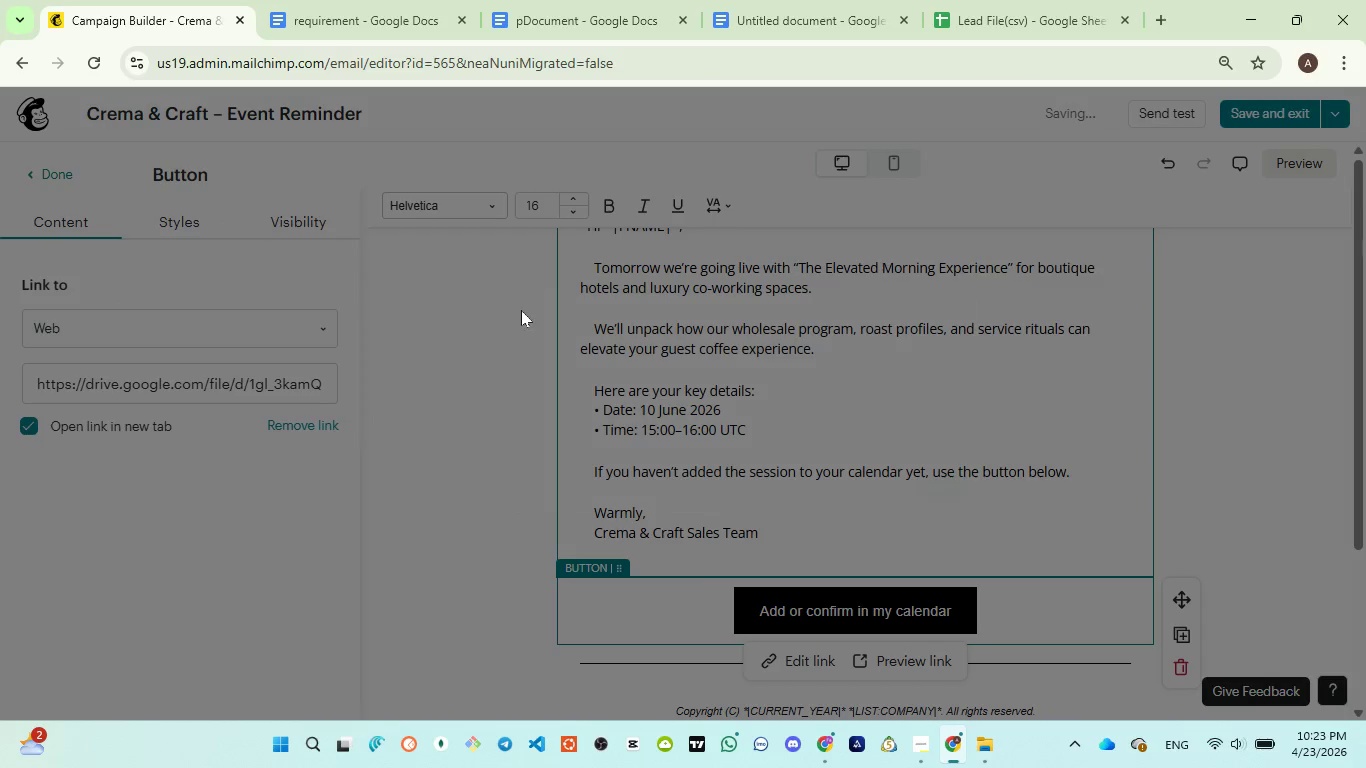 
left_click([566, 24])
 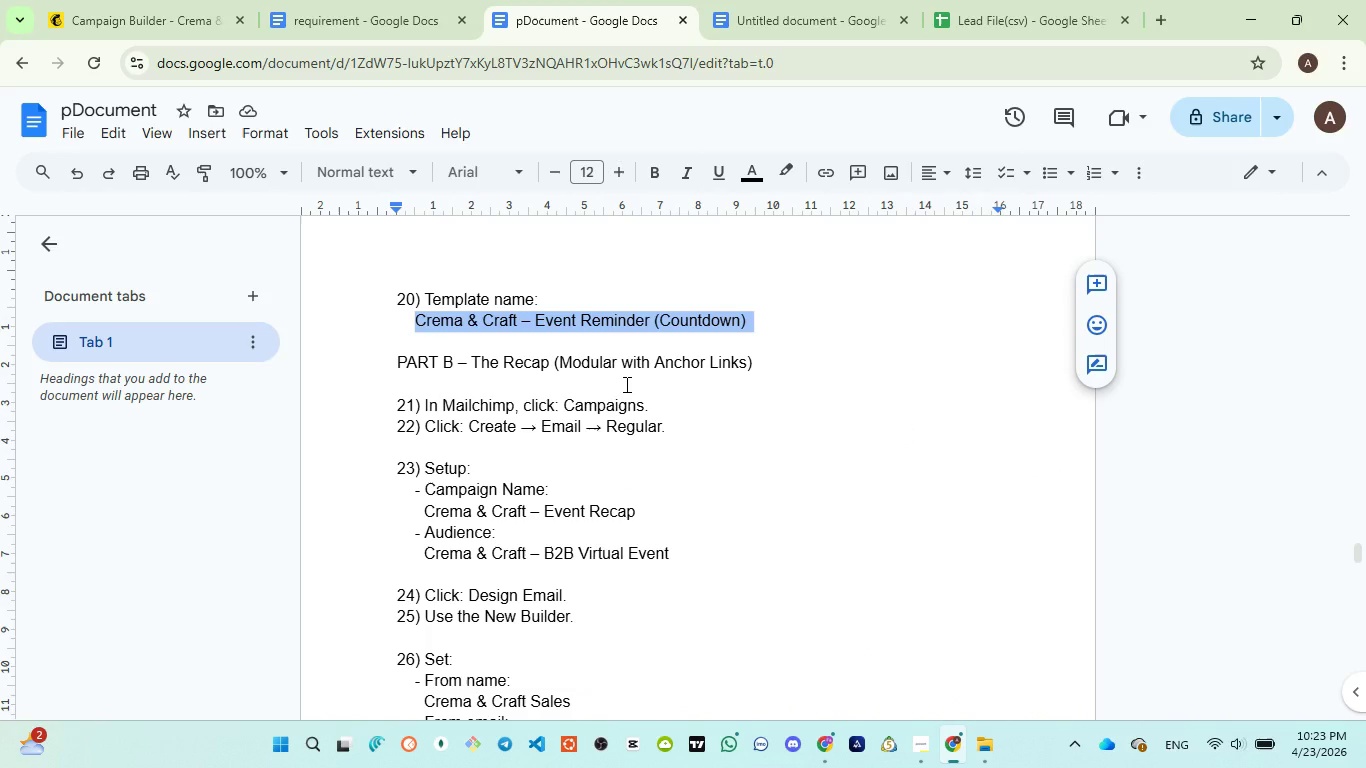 
scroll: coordinate [625, 384], scroll_direction: down, amount: 2.0
 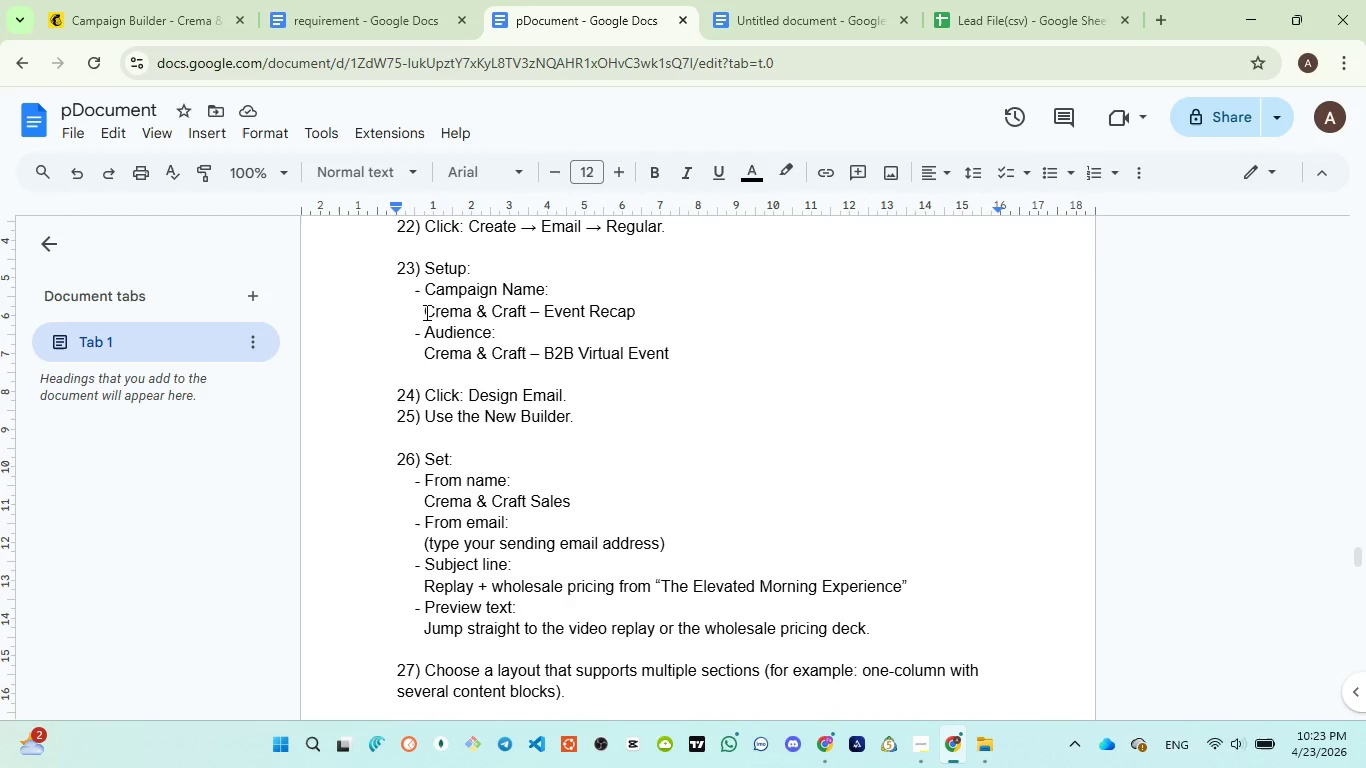 
left_click_drag(start_coordinate=[421, 312], to_coordinate=[640, 311])
 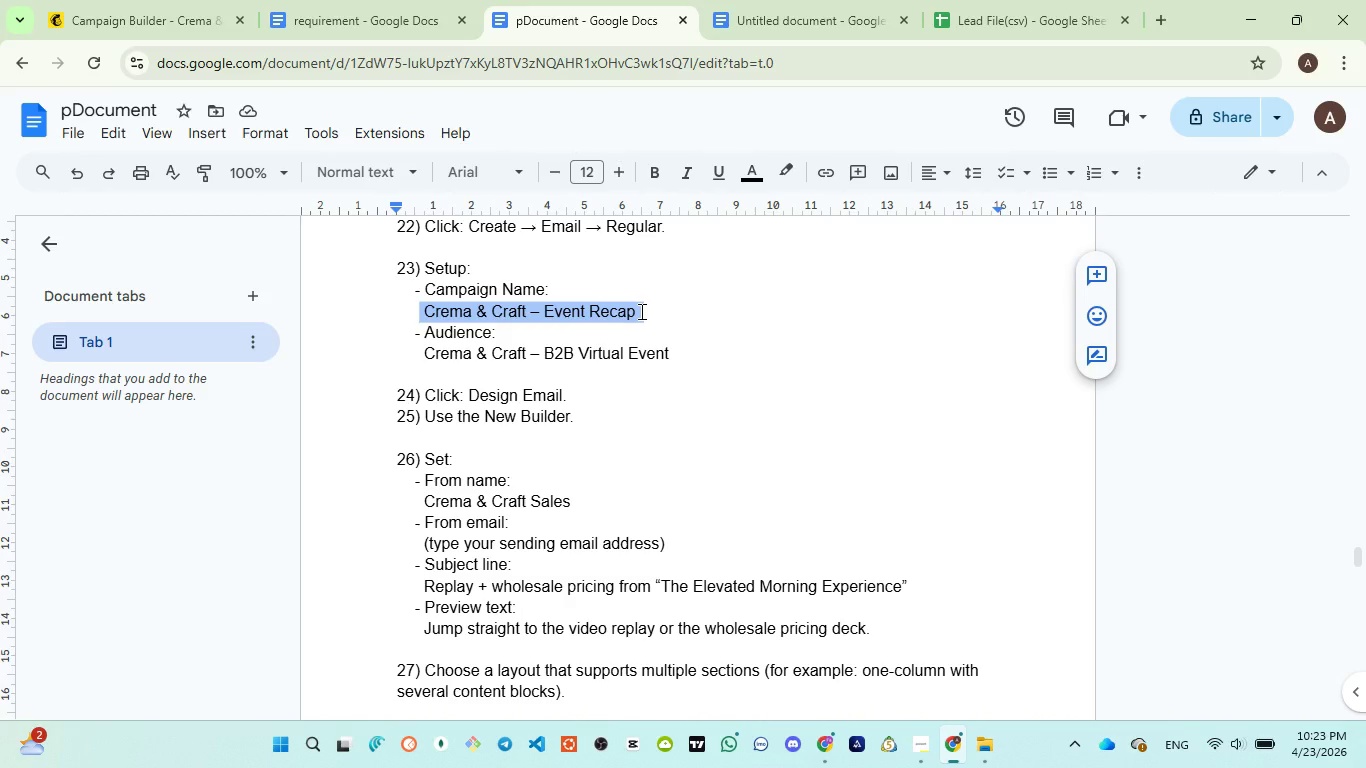 
key(Control+C)
 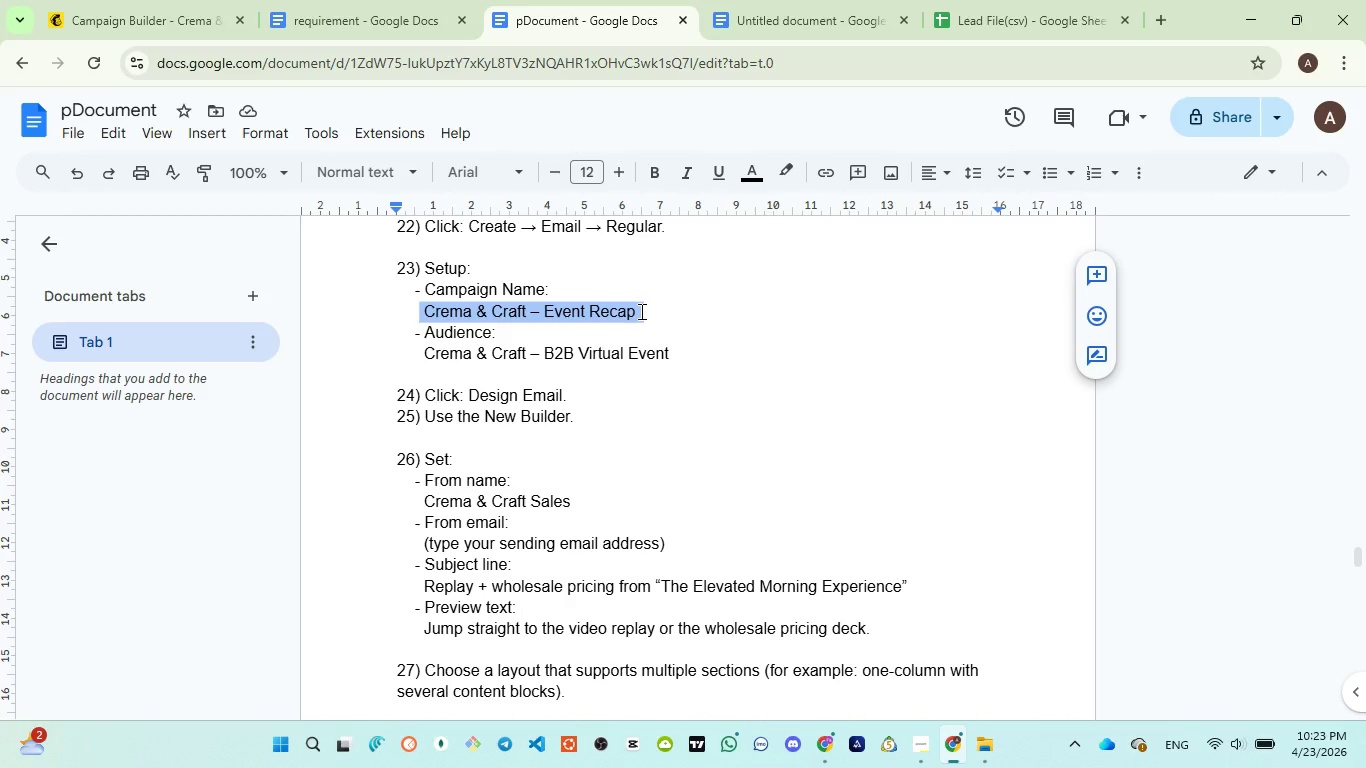 
key(Control+C)
 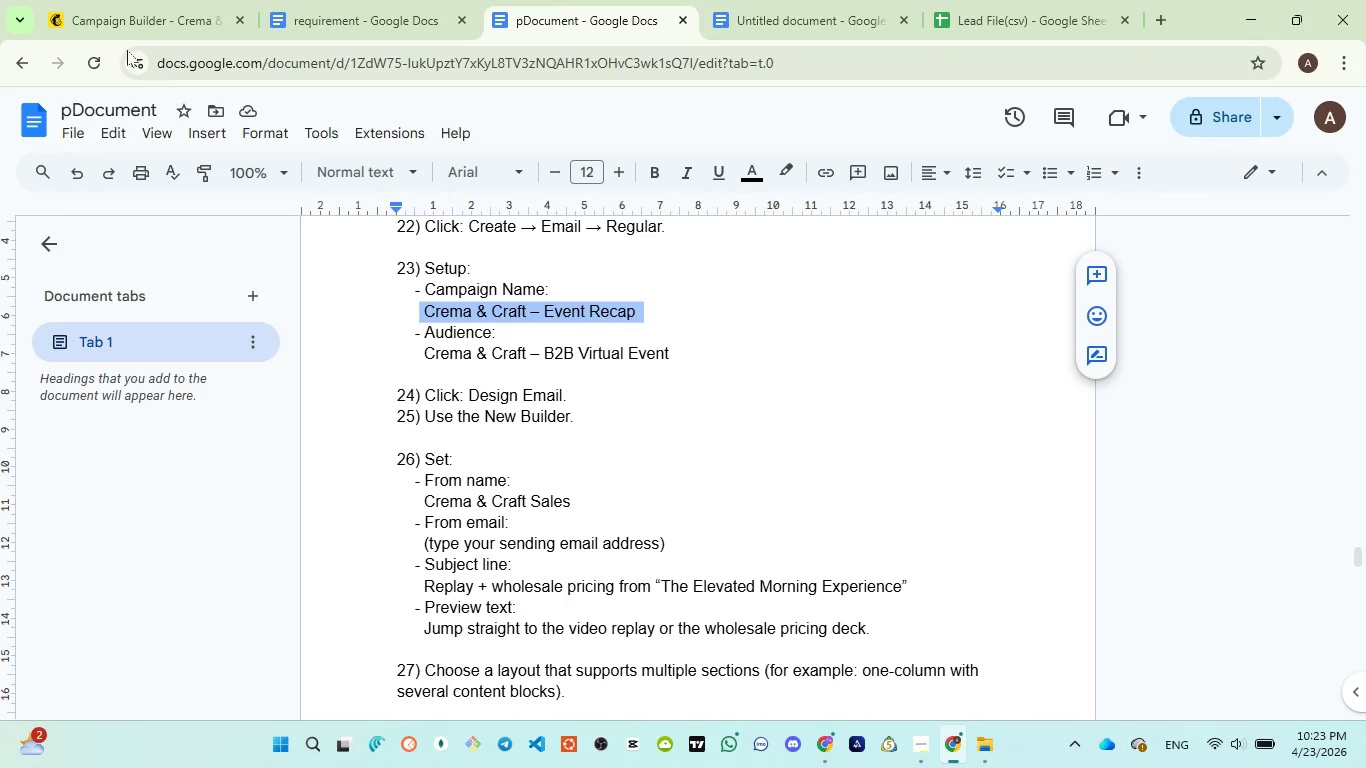 
left_click([118, 22])
 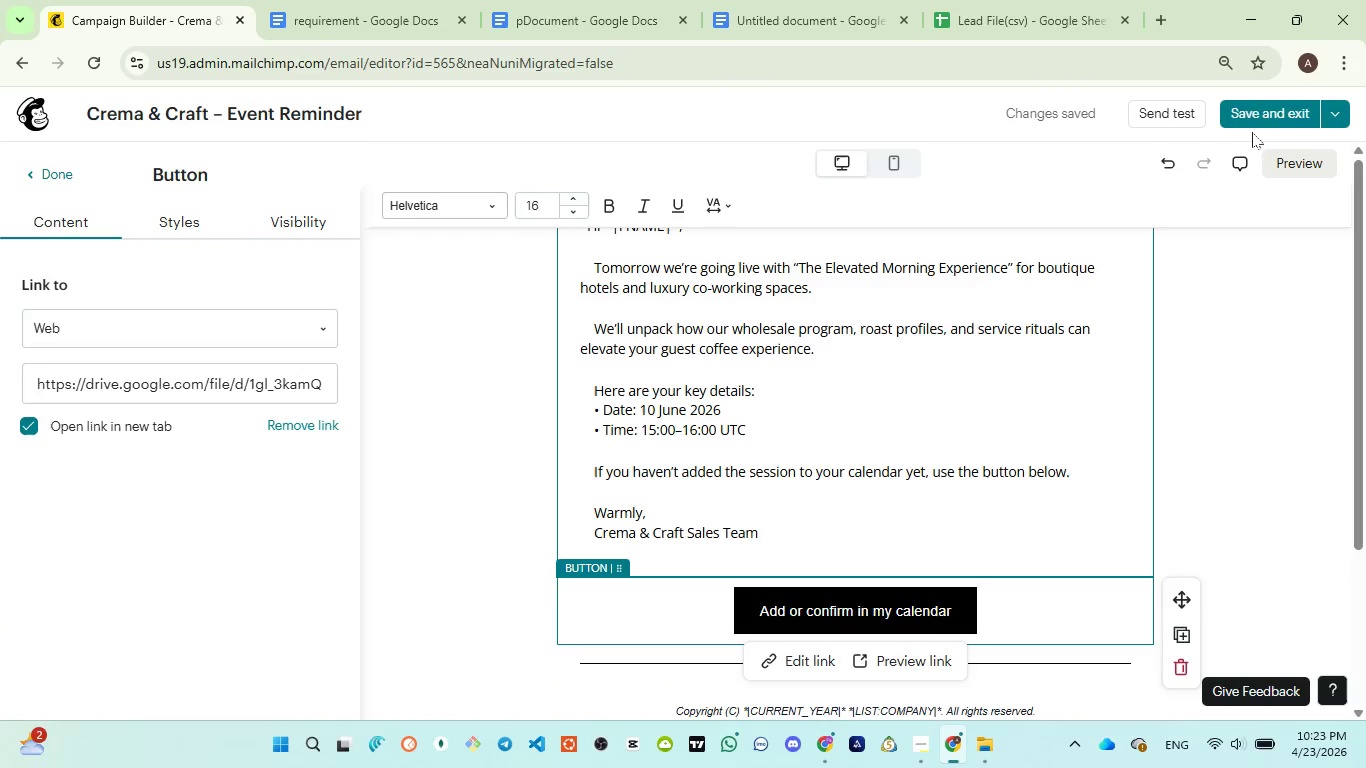 
left_click([1252, 119])
 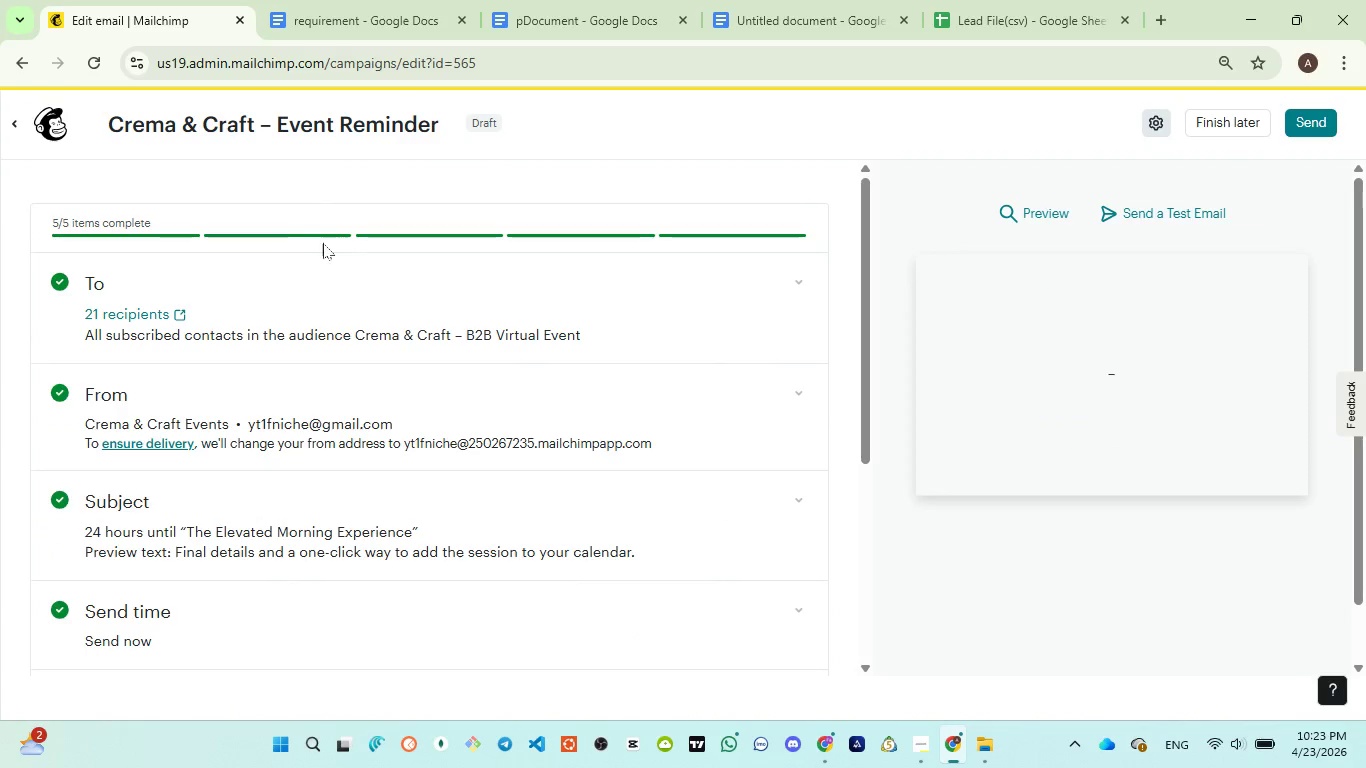 
scroll: coordinate [490, 310], scroll_direction: up, amount: 1.0
 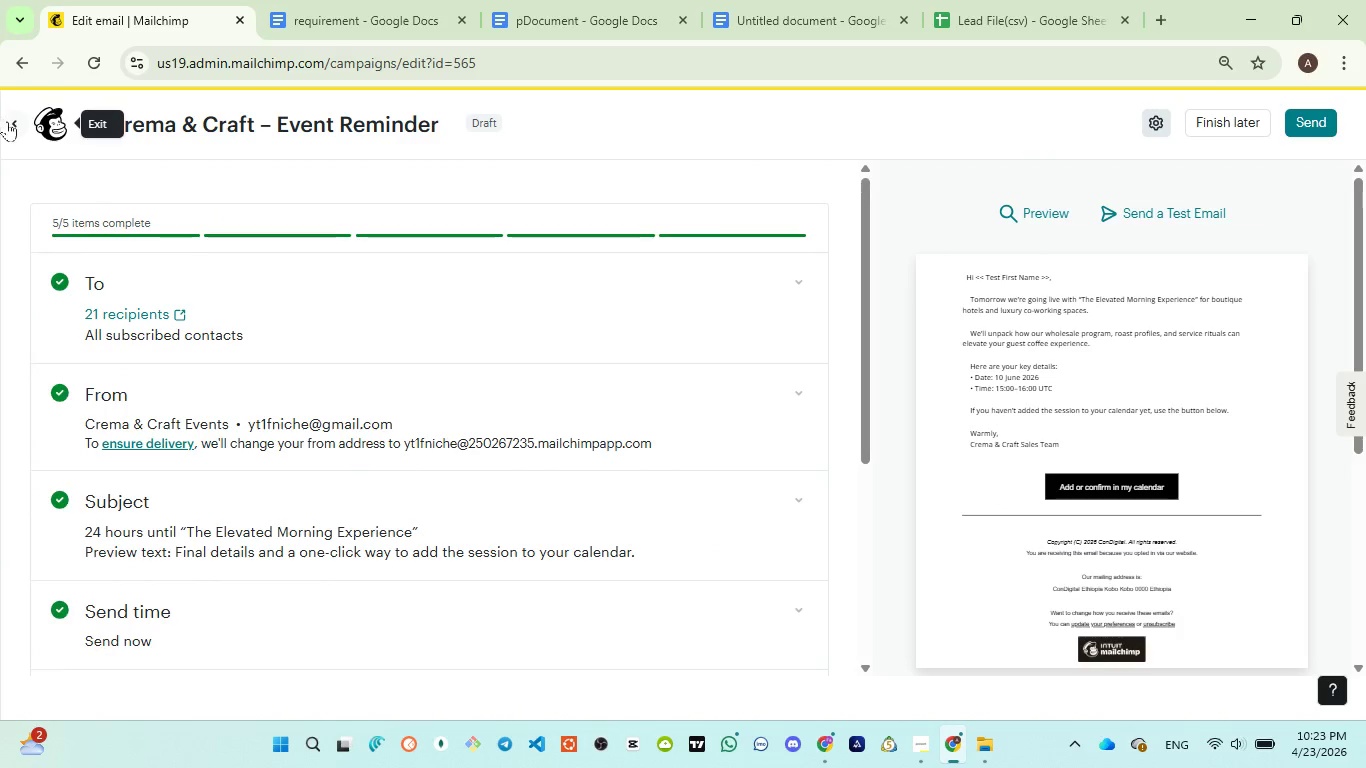 
left_click([11, 126])
 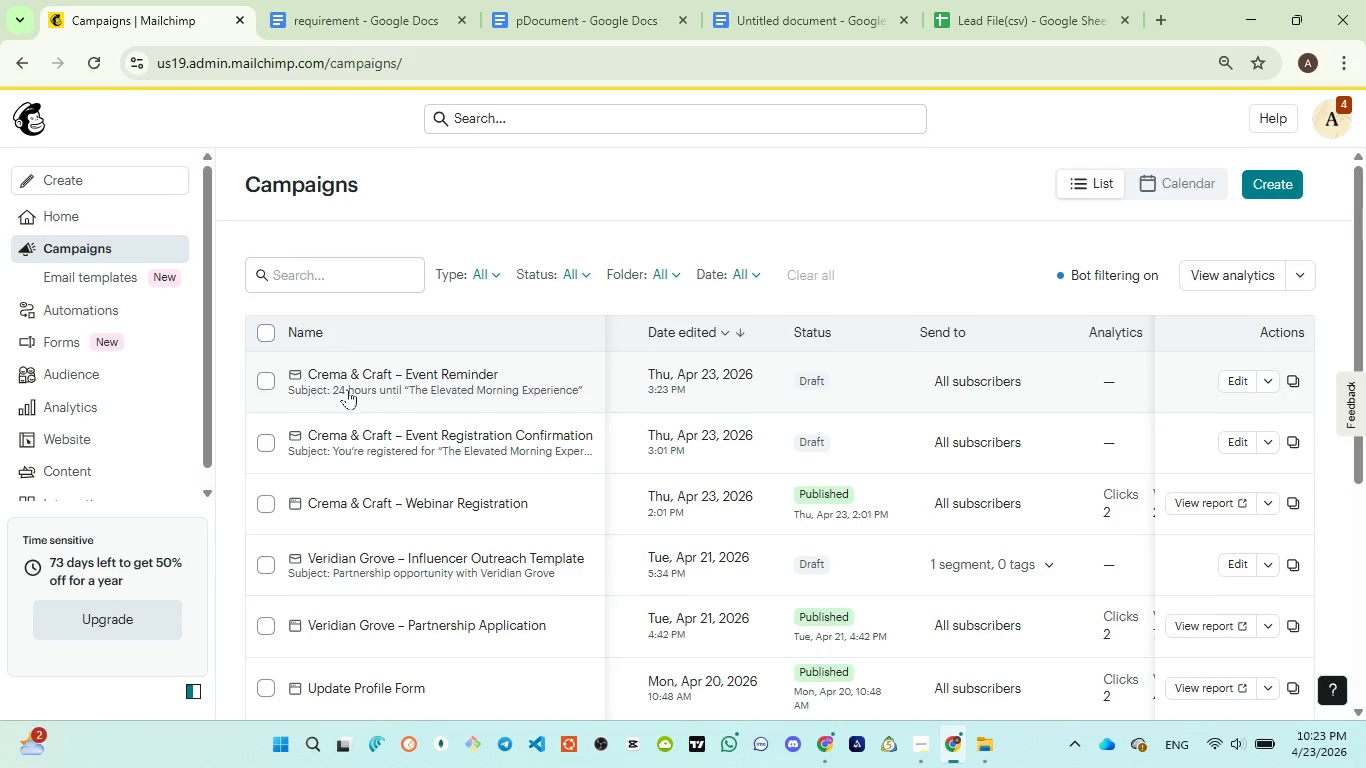 
wait(7.83)
 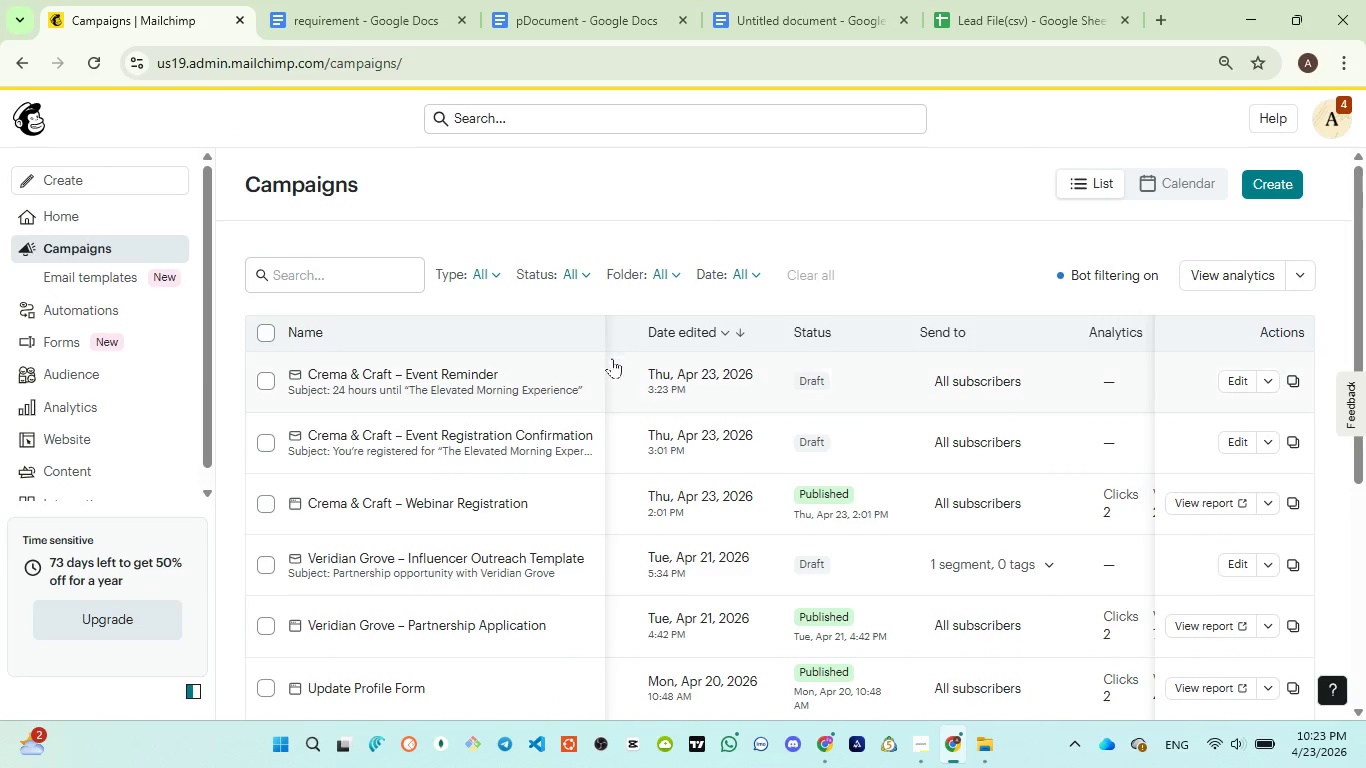 
left_click([1254, 183])
 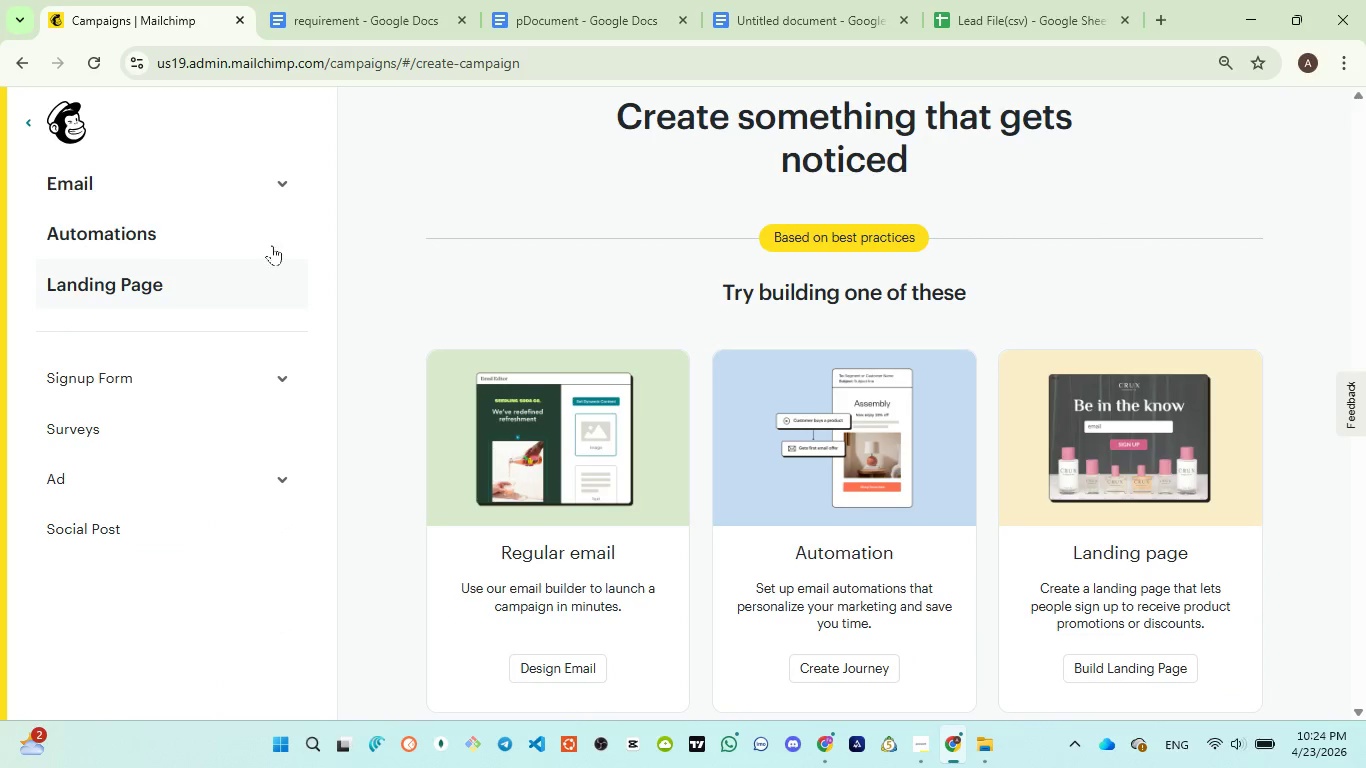 
left_click([277, 196])
 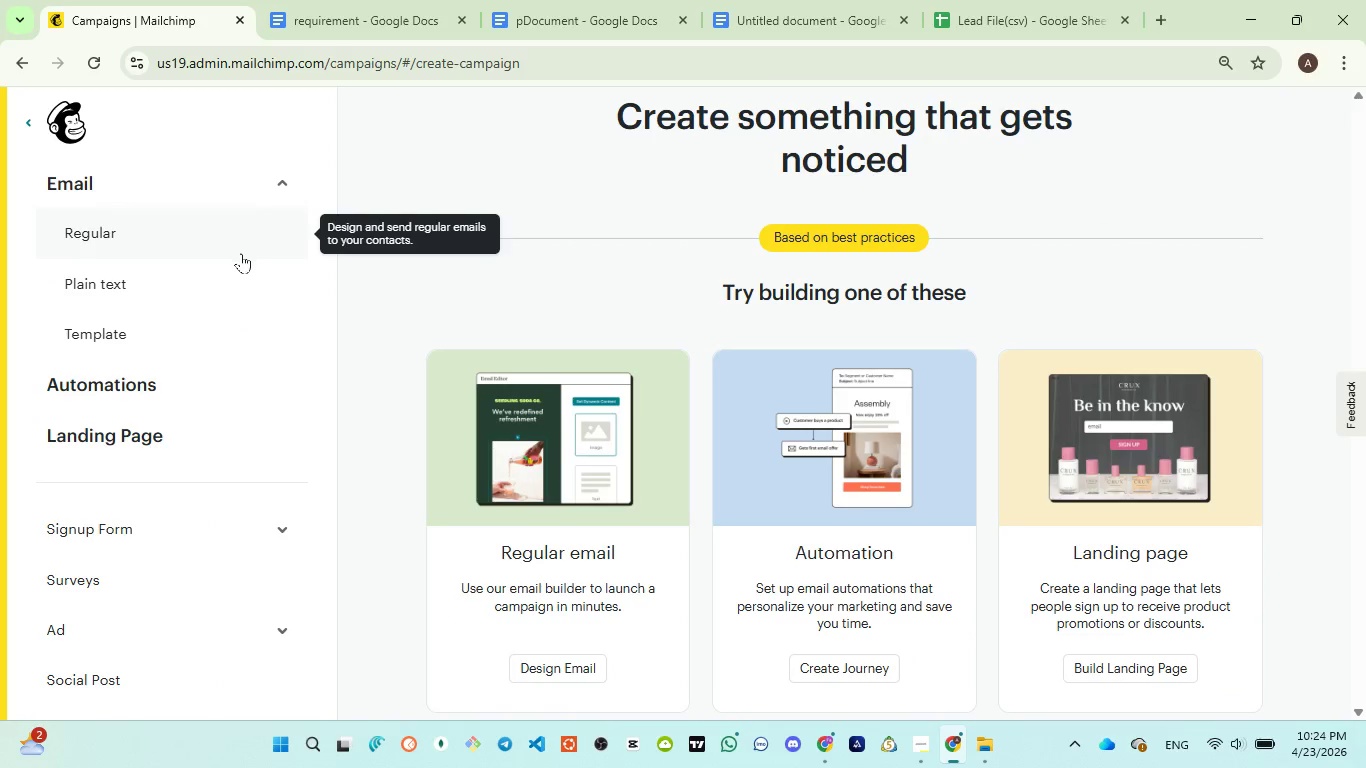 
left_click([241, 253])
 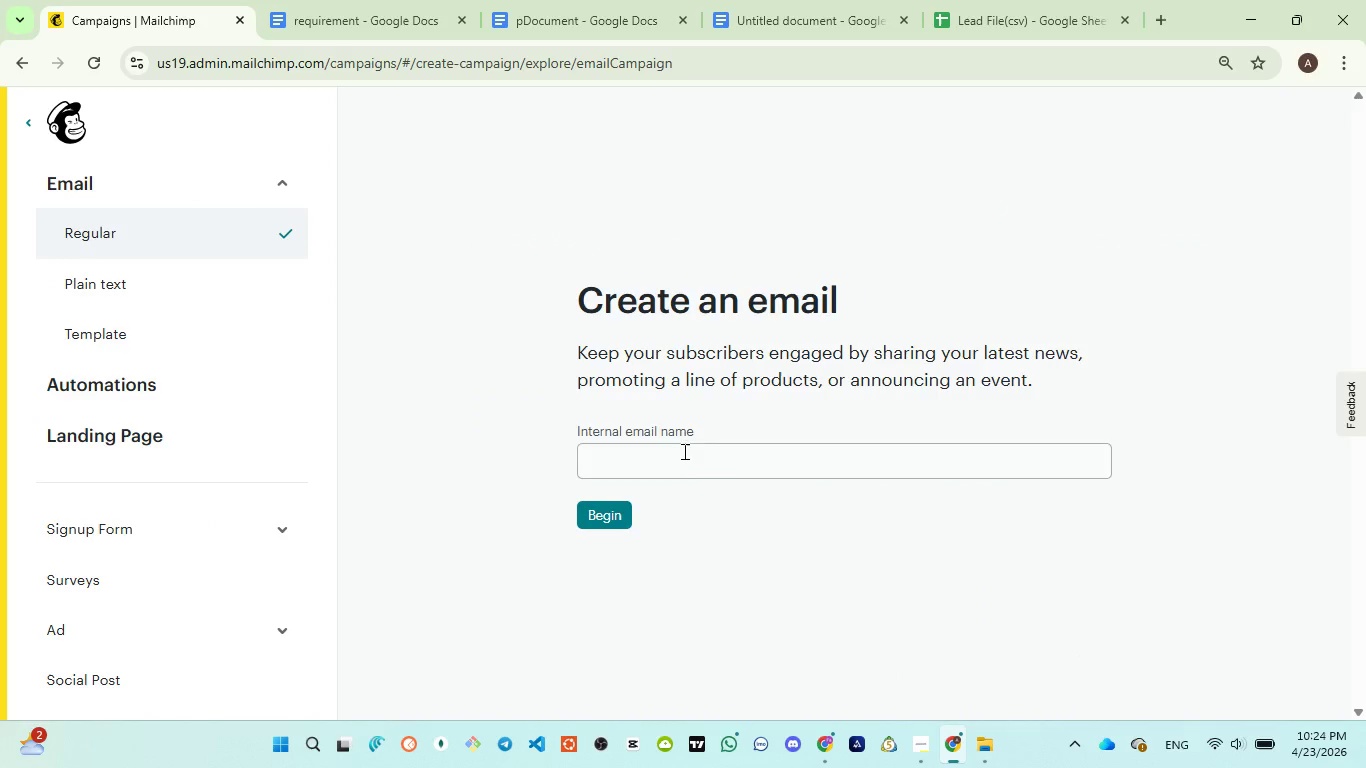 
left_click([684, 468])
 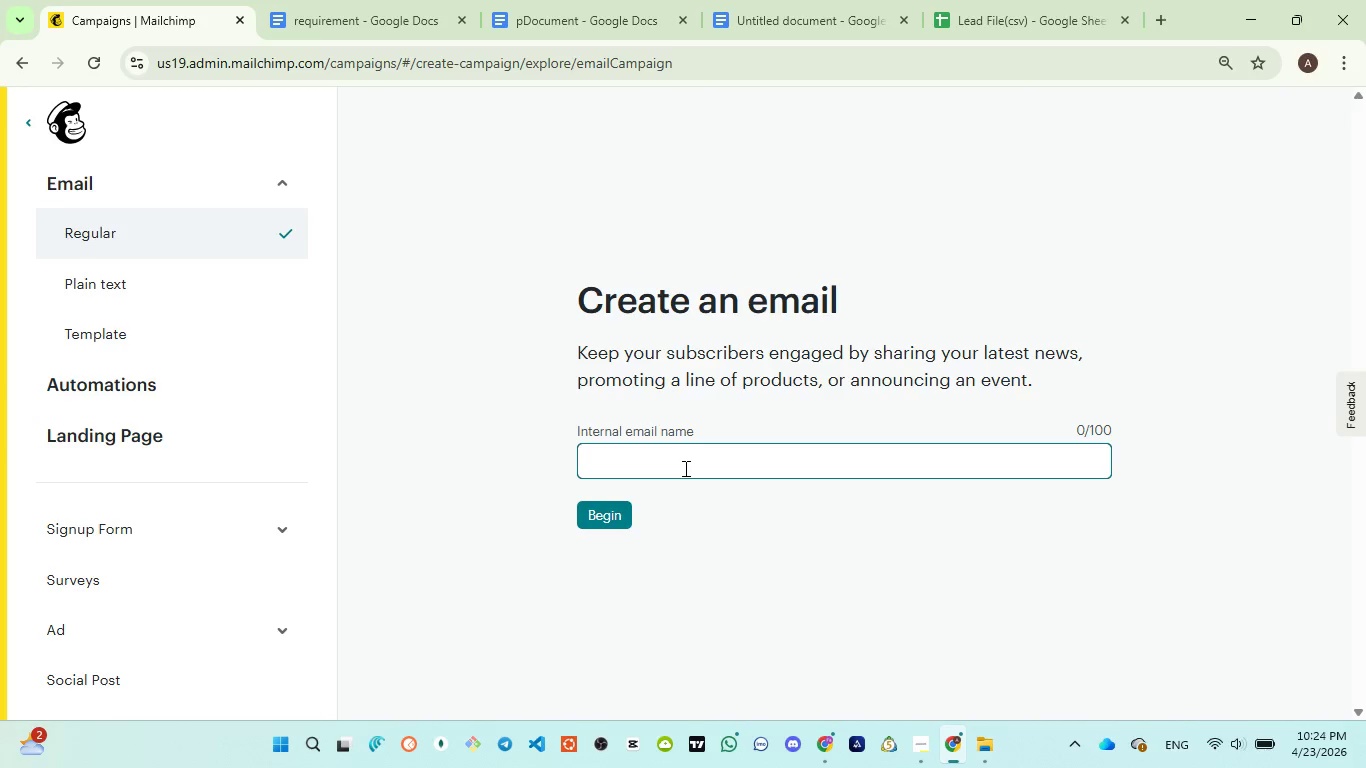 
type(Crema & )
 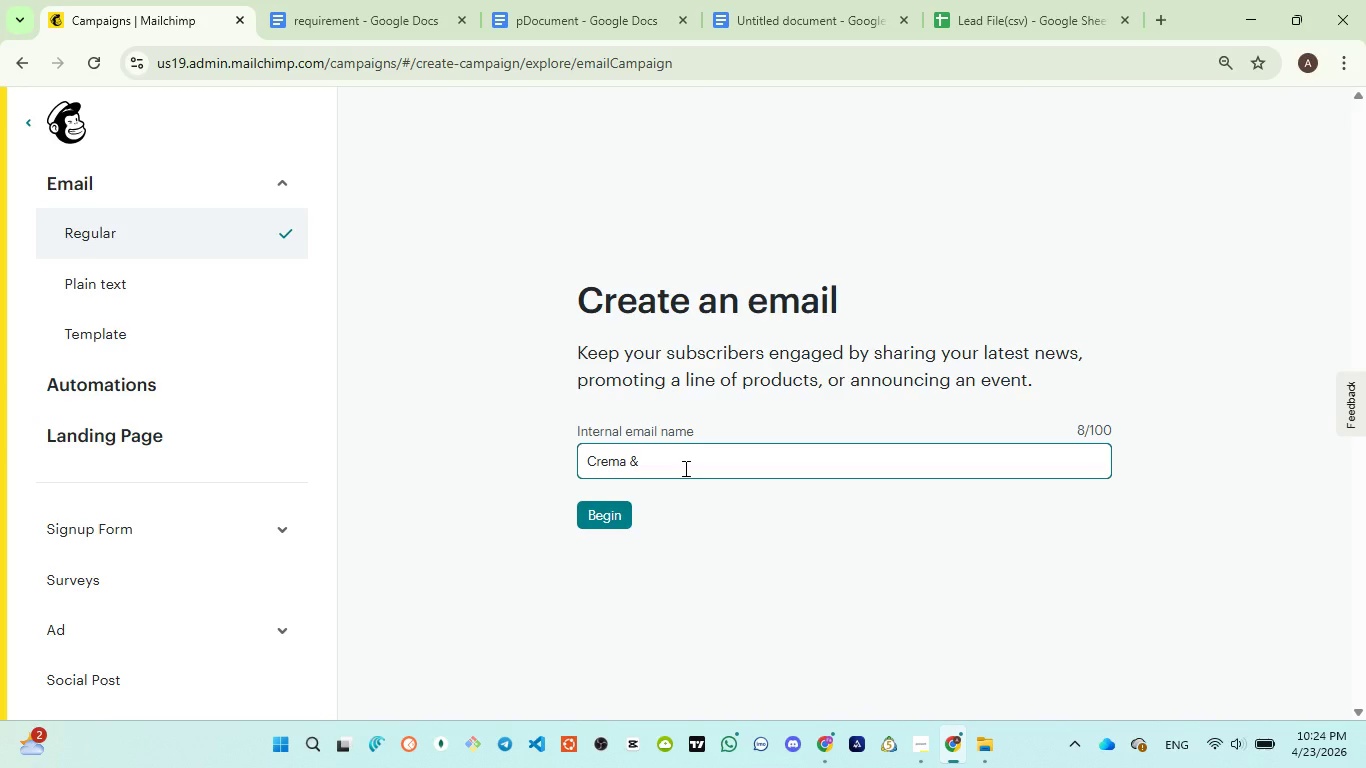 
type(Craft - Event )
key(Backspace)
type(Recap)
 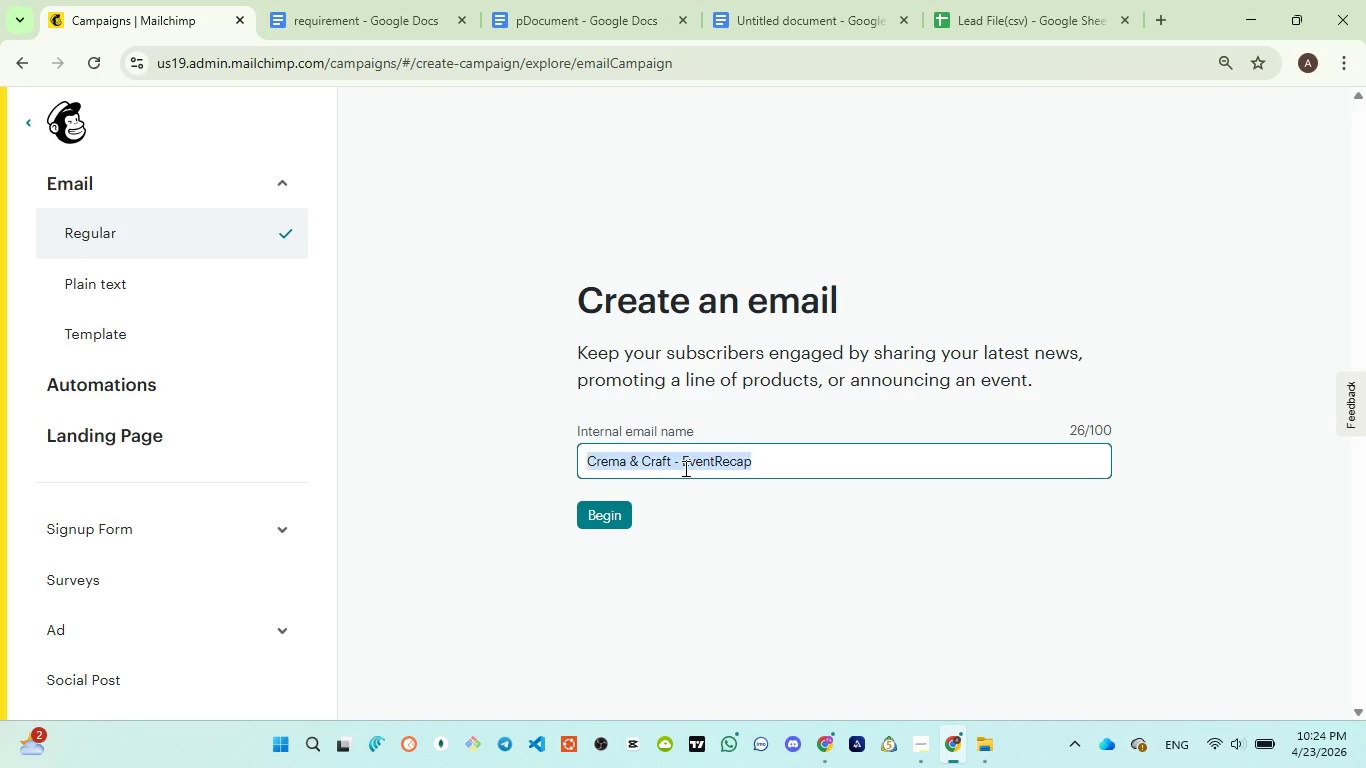 
 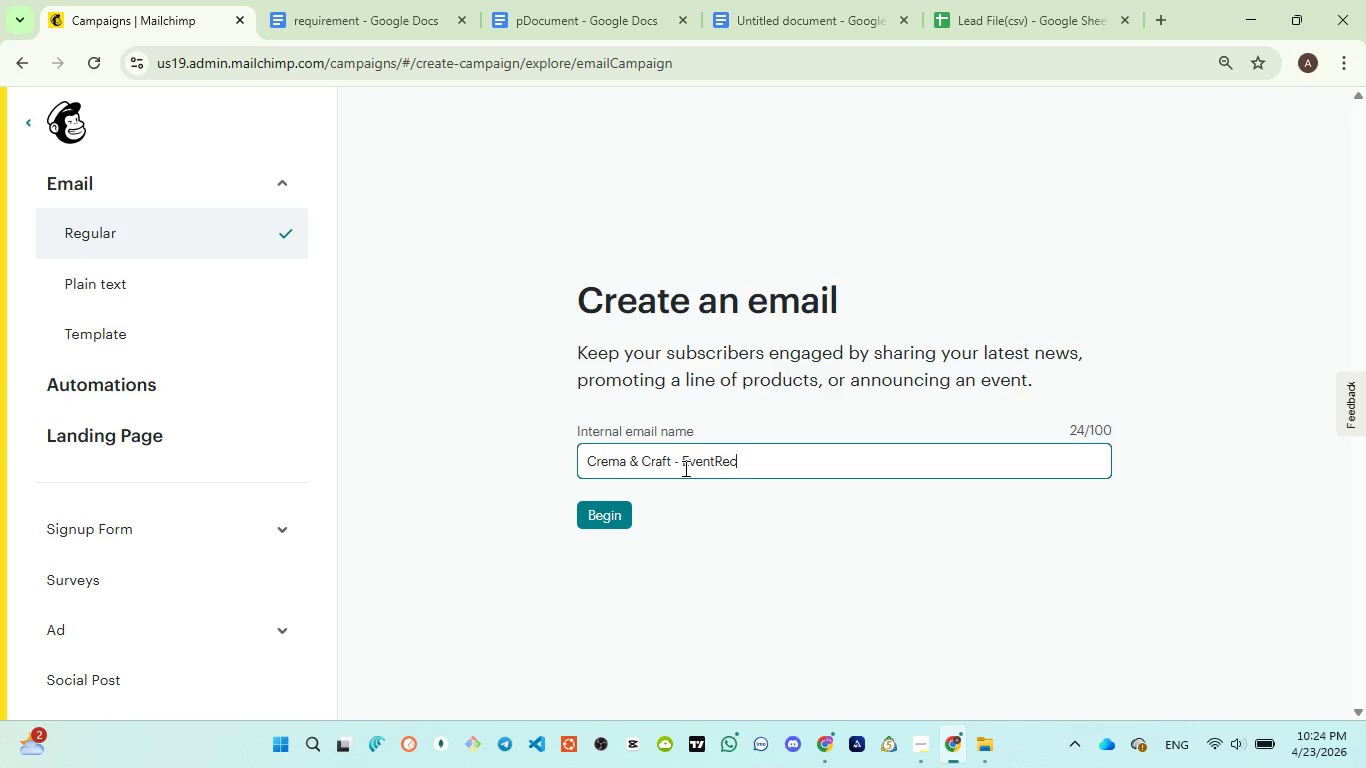 
key(Control+ControlLeft)
 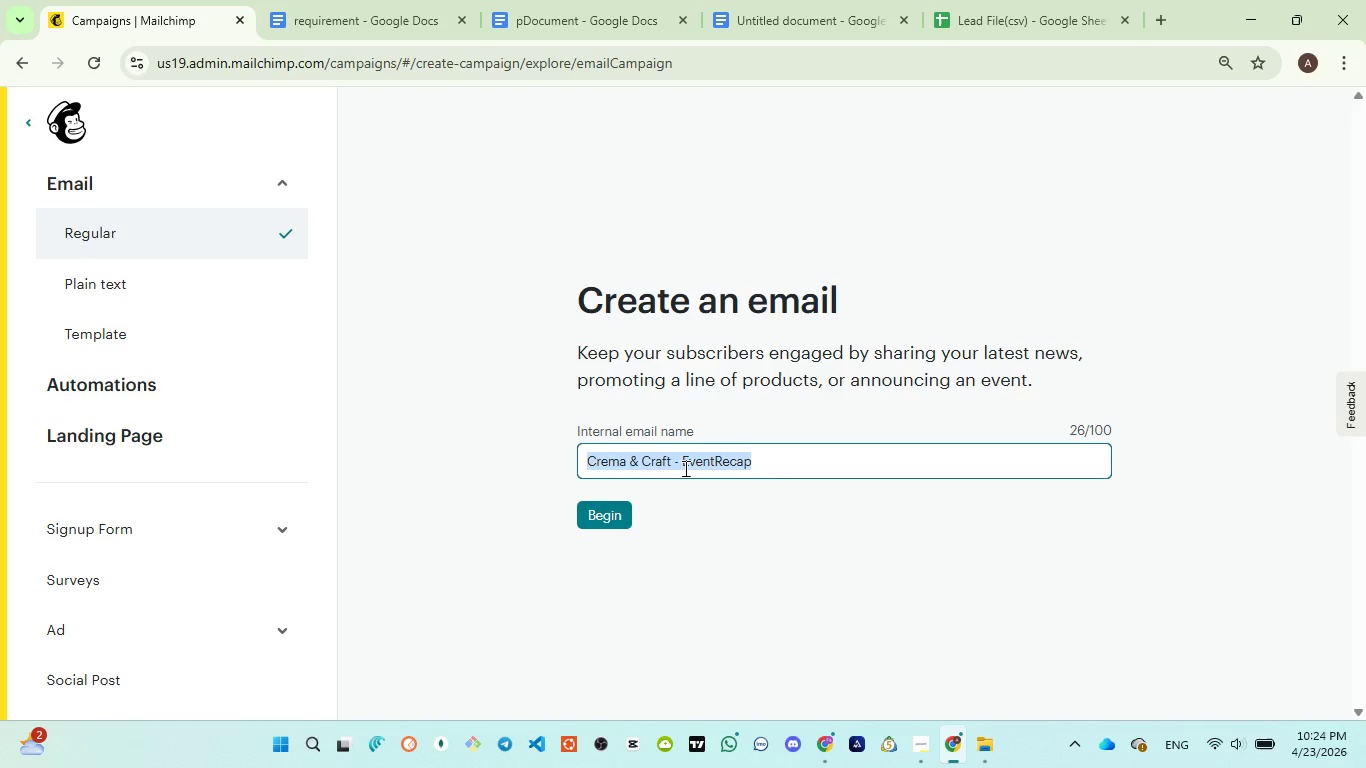 
key(Control+A)
 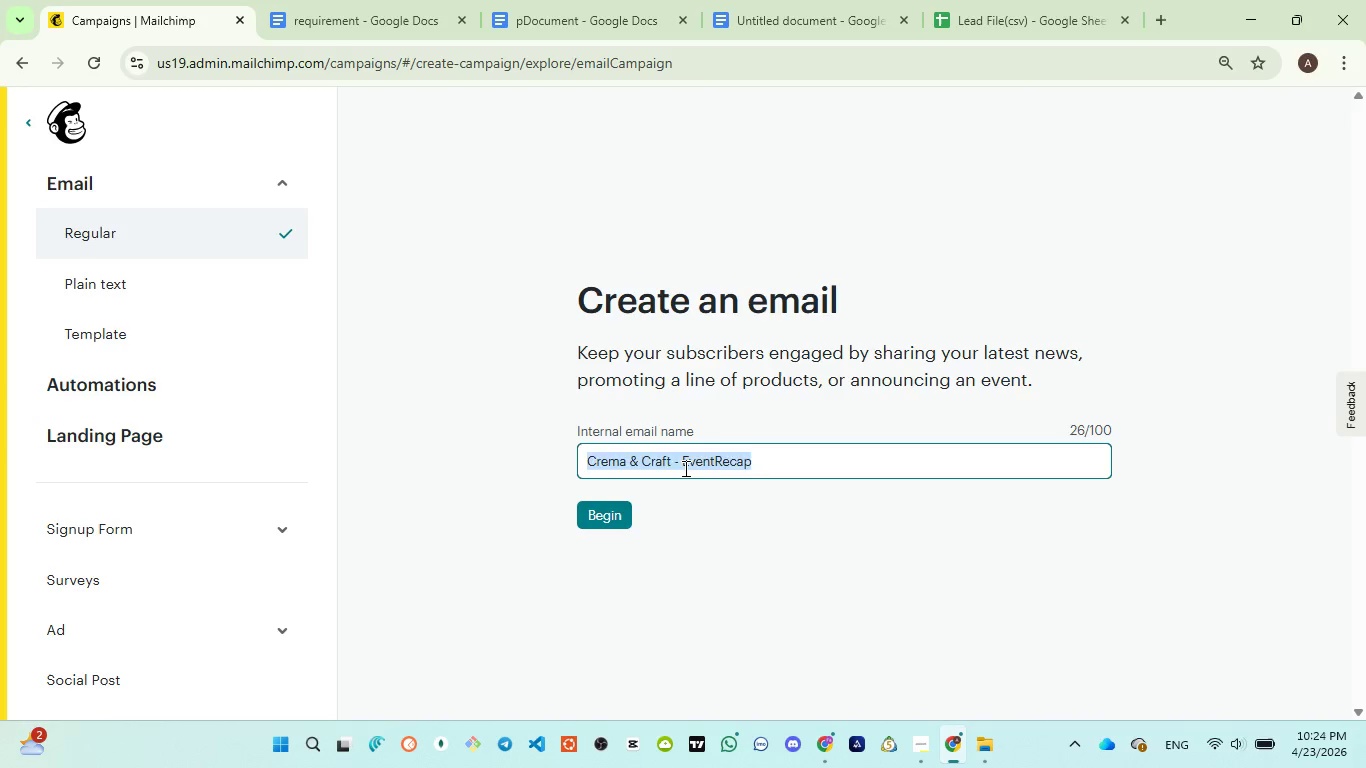 
key(Control+ControlLeft)
 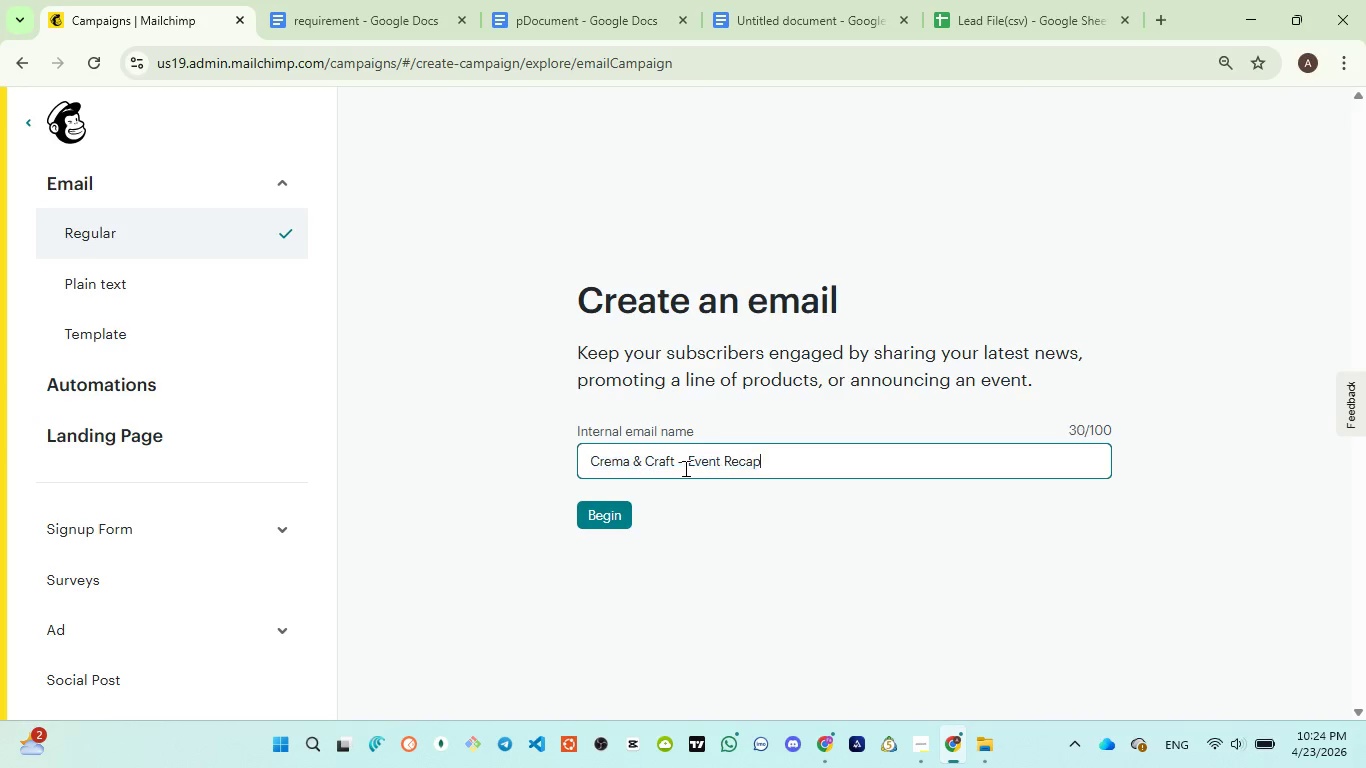 
key(Control+V)
 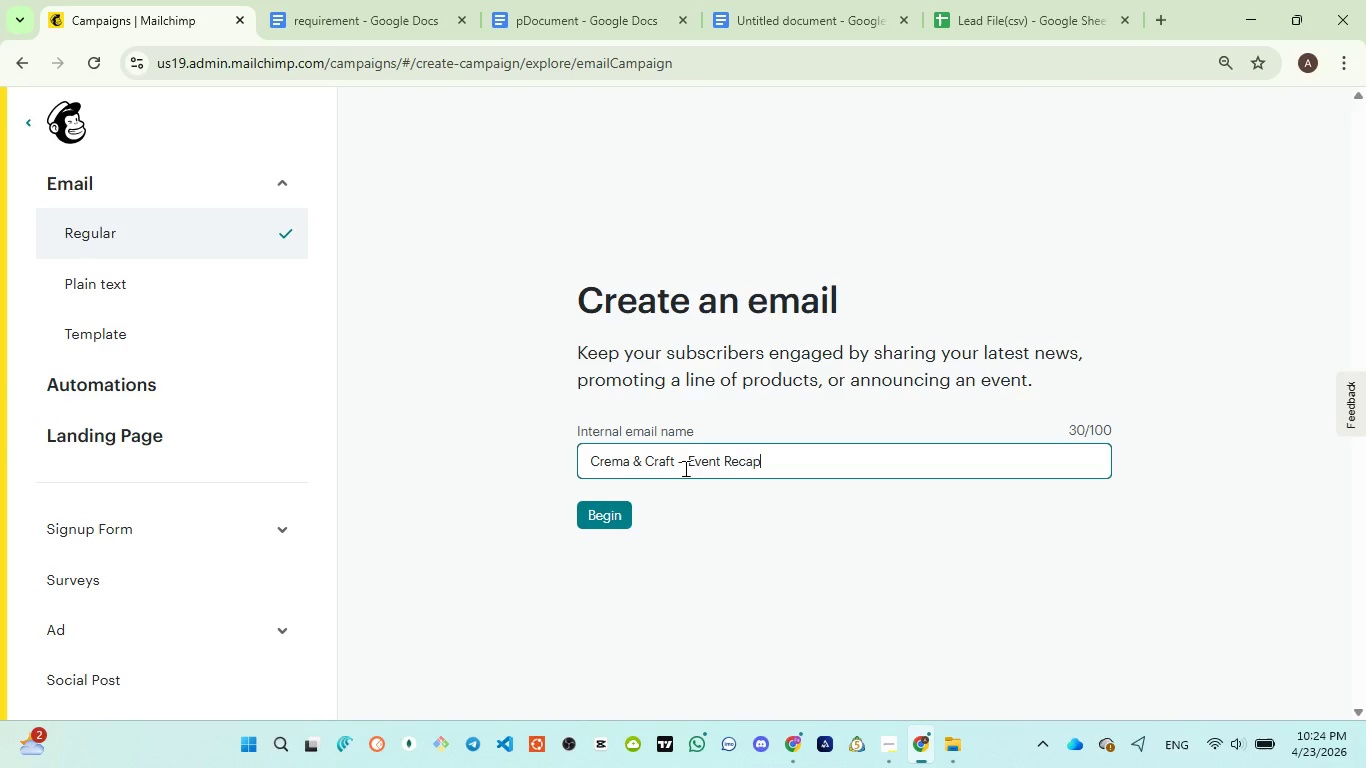 
wait(8.2)
 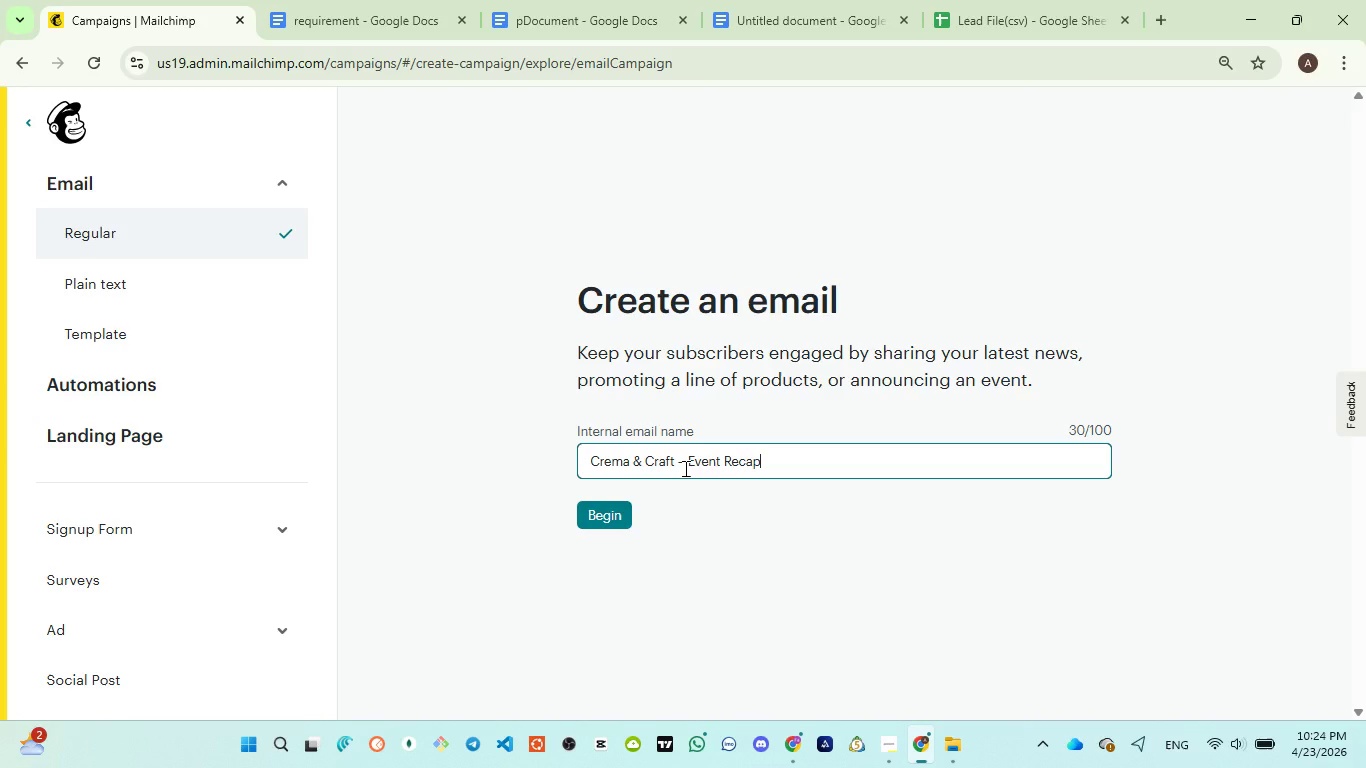 
left_click([594, 519])
 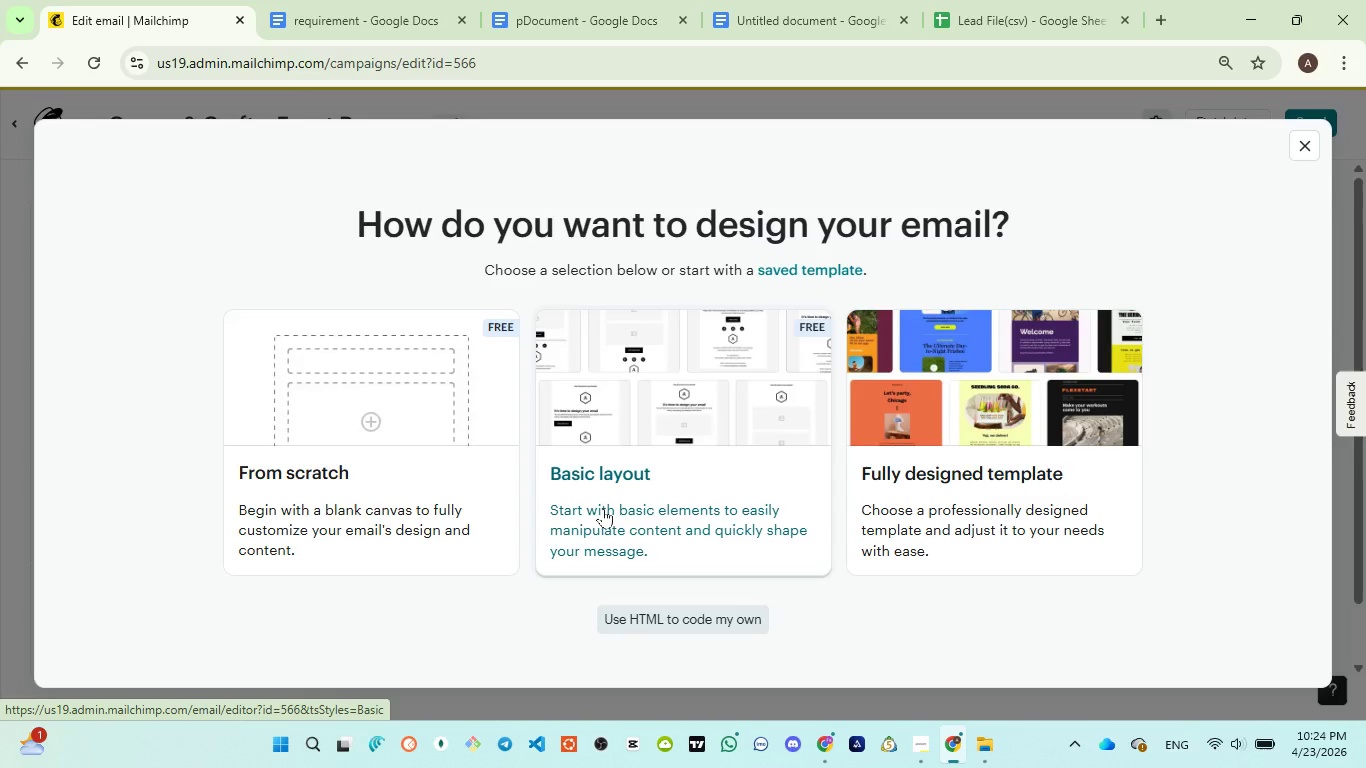 
wait(16.23)
 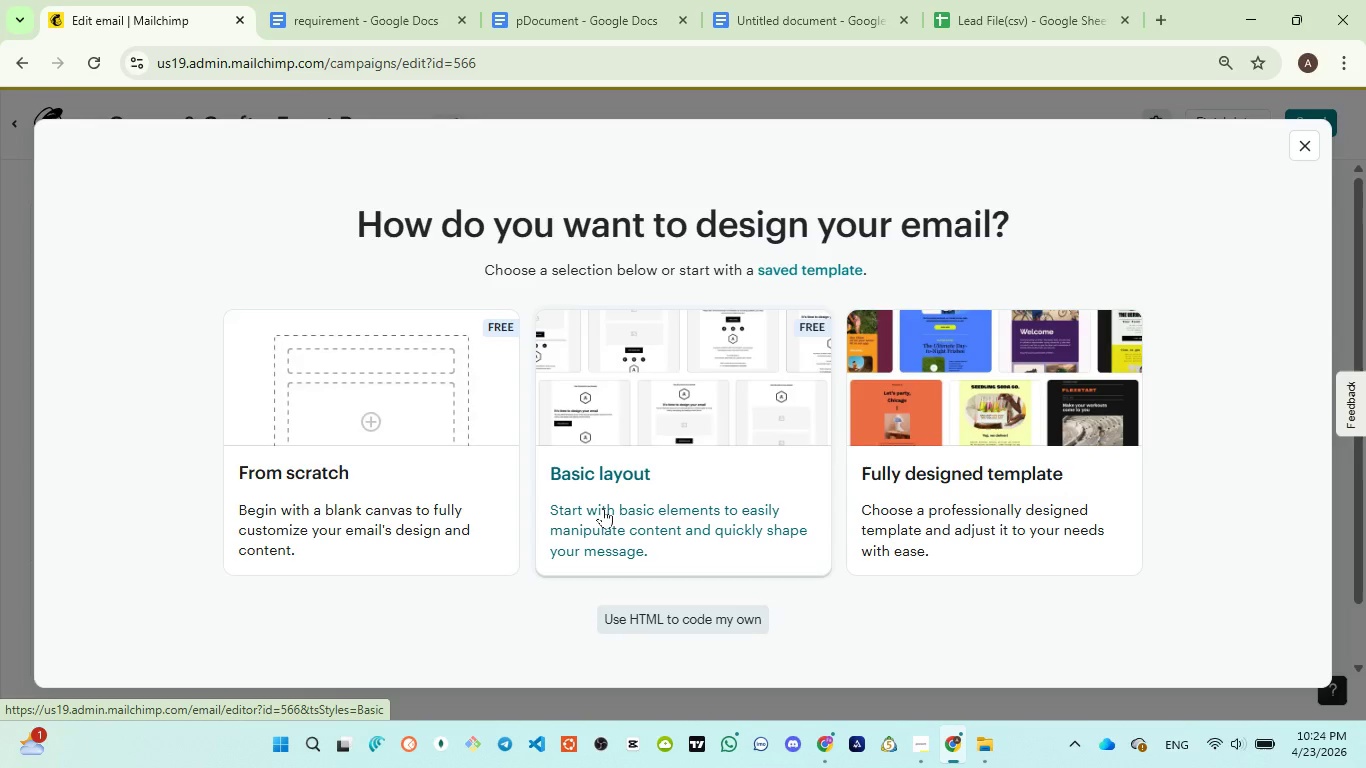 
left_click([1311, 144])
 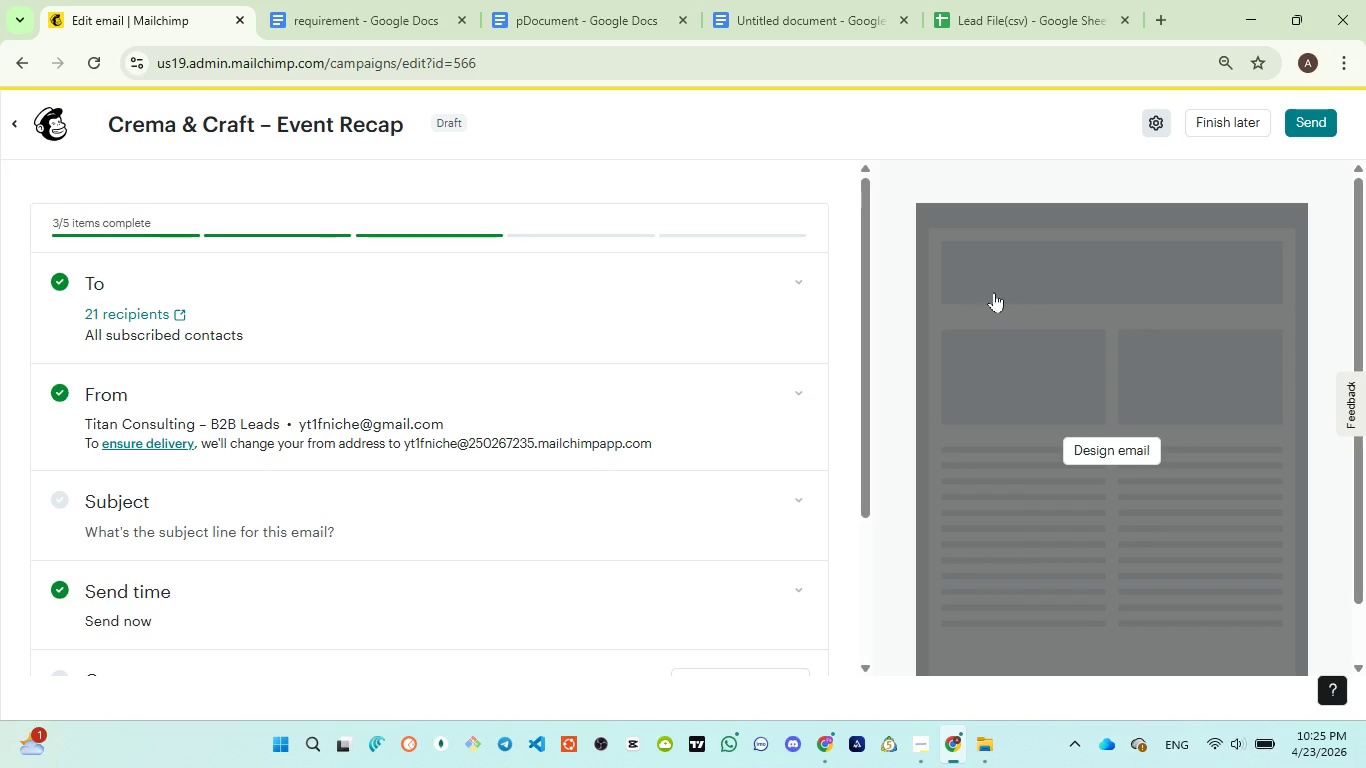 
wait(24.31)
 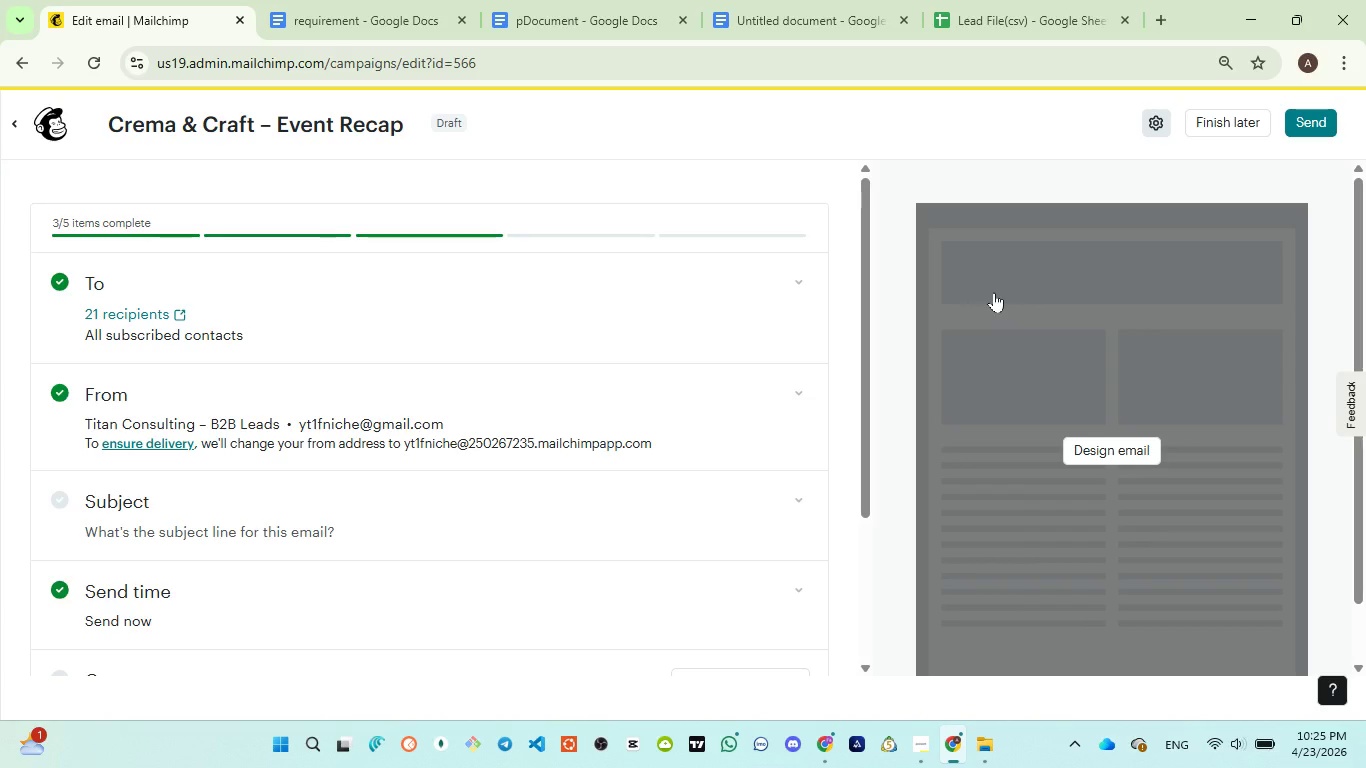 
left_click([287, 380])
 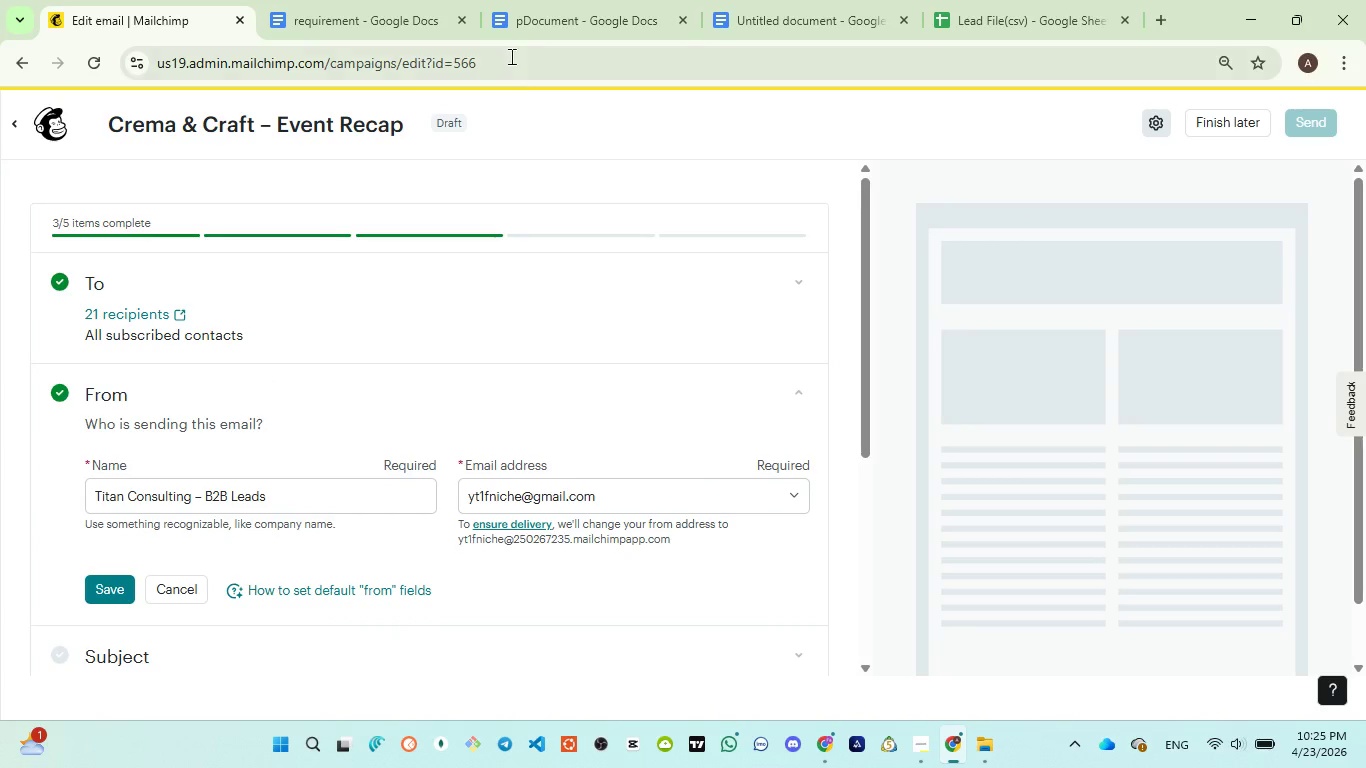 
left_click([528, 8])
 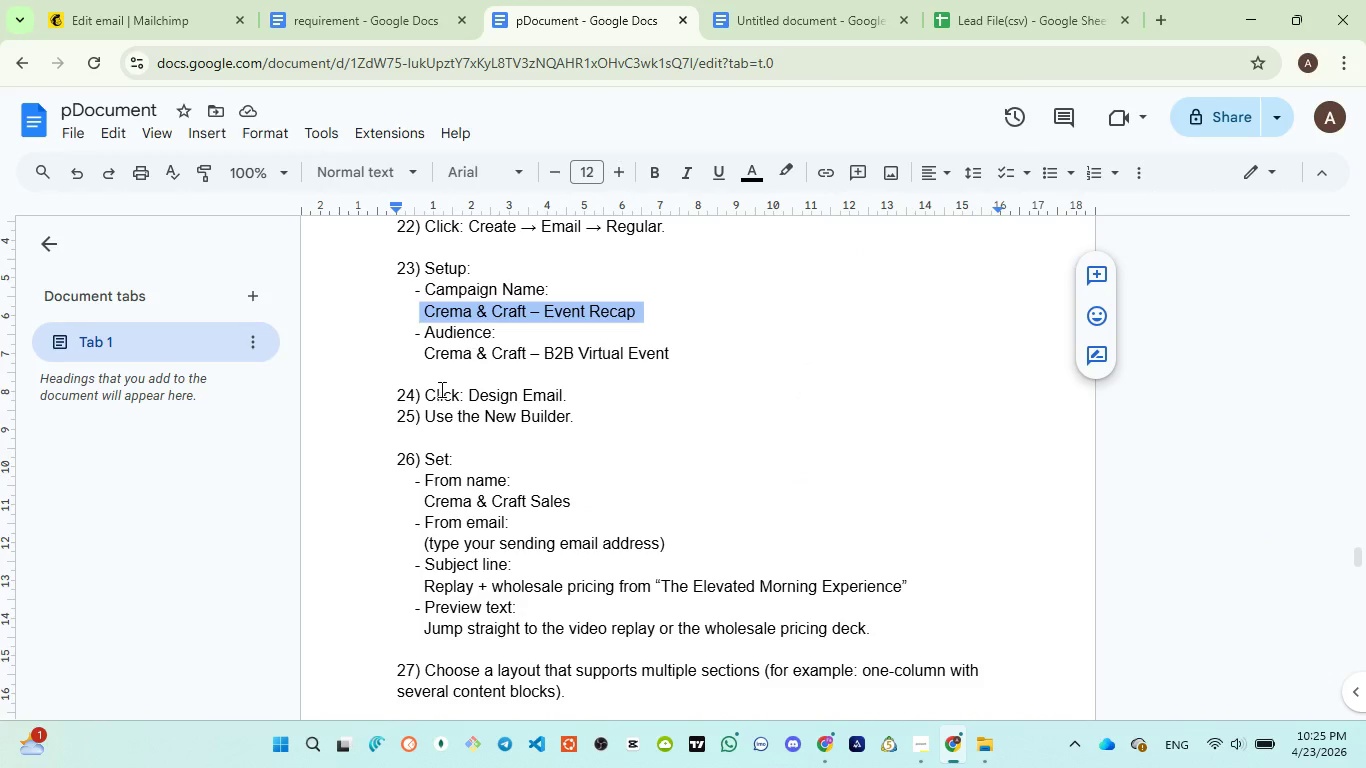 
left_click_drag(start_coordinate=[423, 360], to_coordinate=[686, 357])
 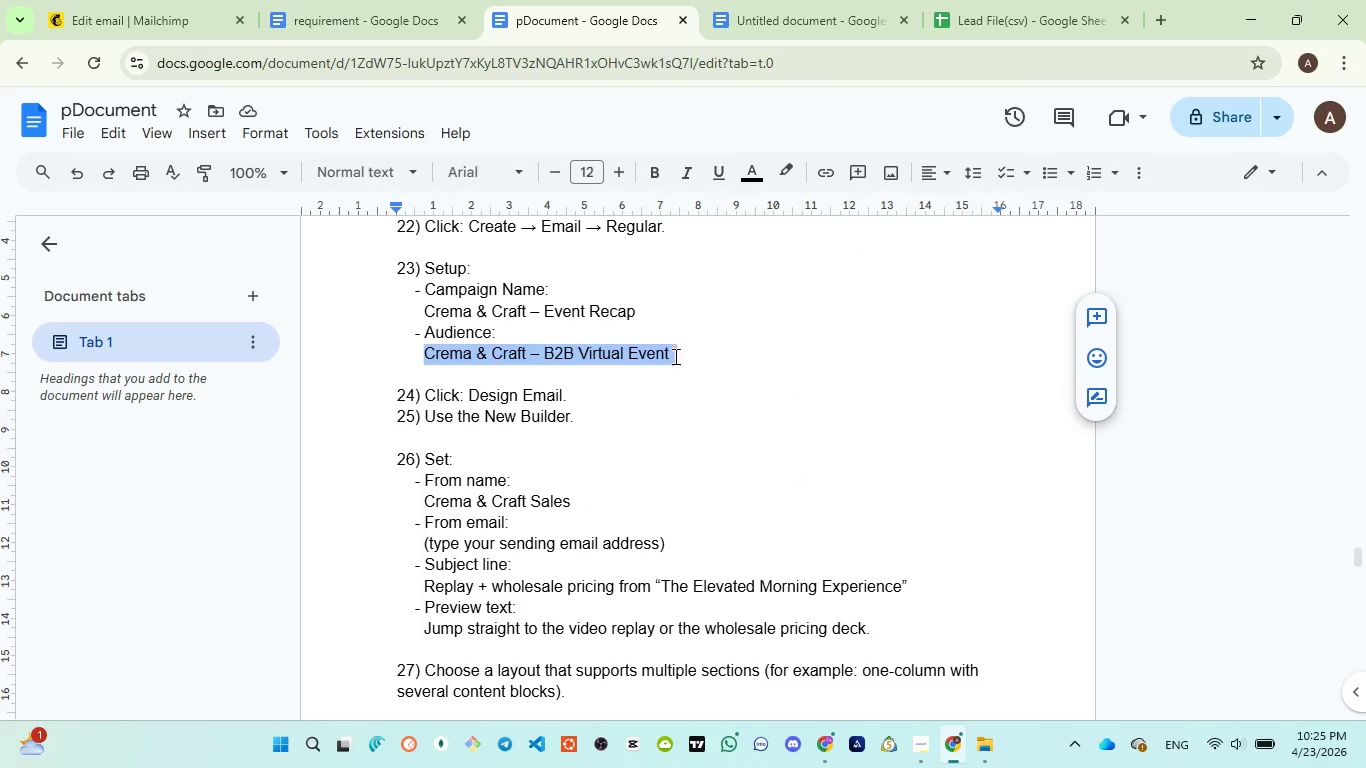 
scroll: coordinate [659, 383], scroll_direction: down, amount: 2.0
 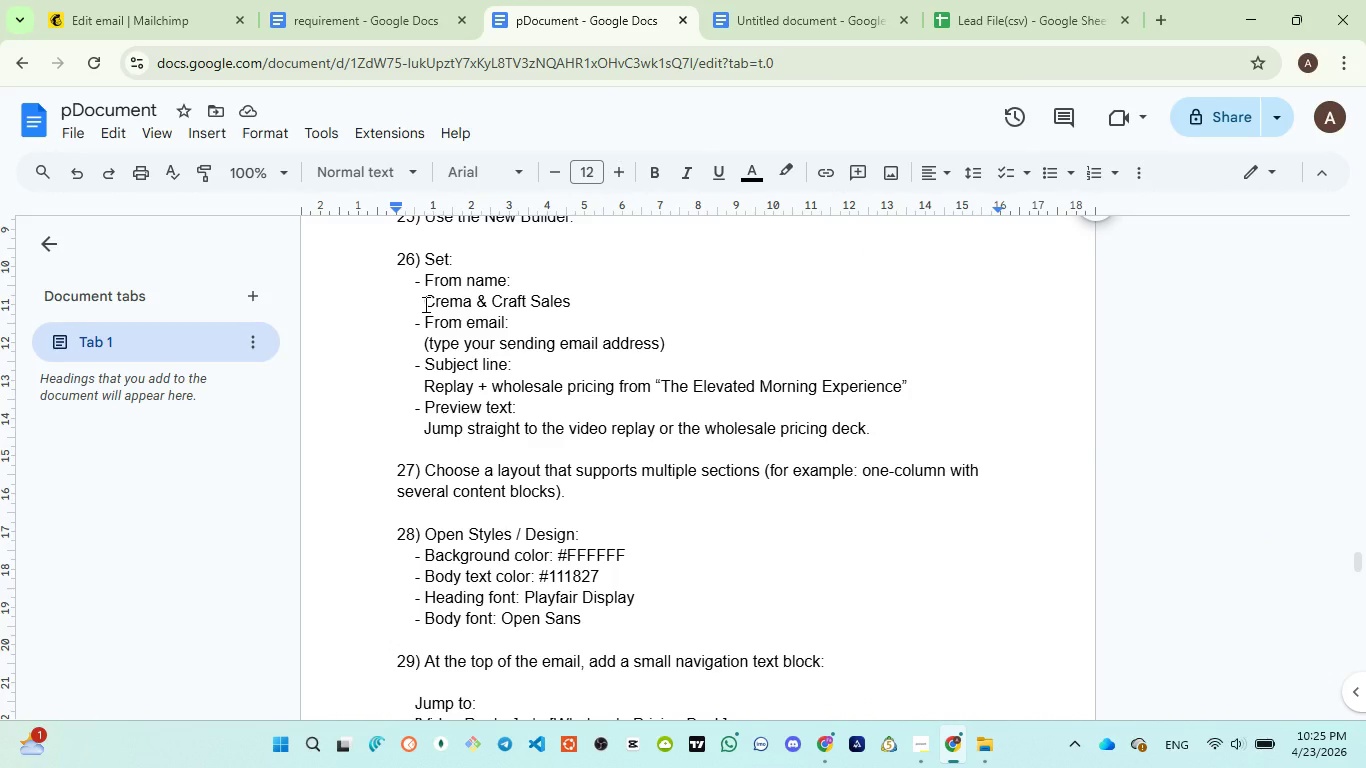 
left_click_drag(start_coordinate=[424, 304], to_coordinate=[591, 295])
 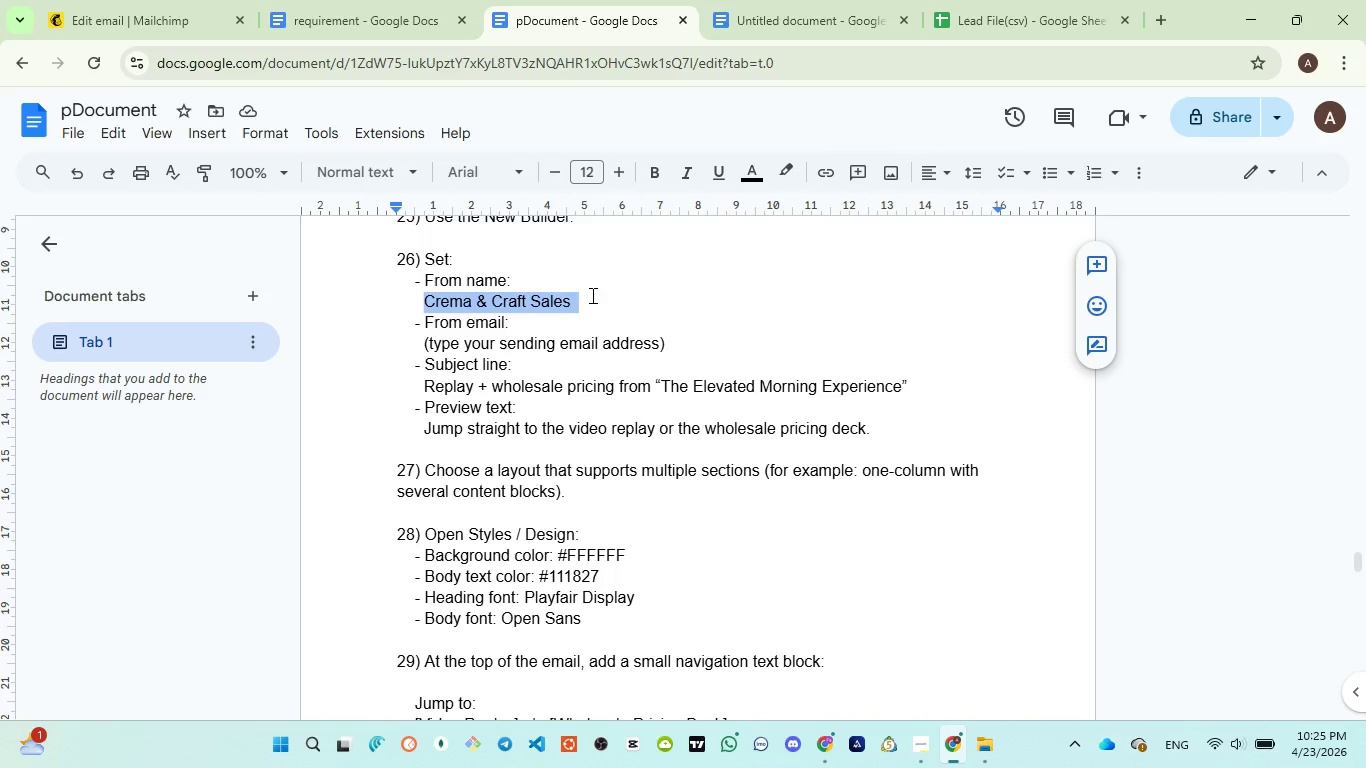 
key(Control+C)
 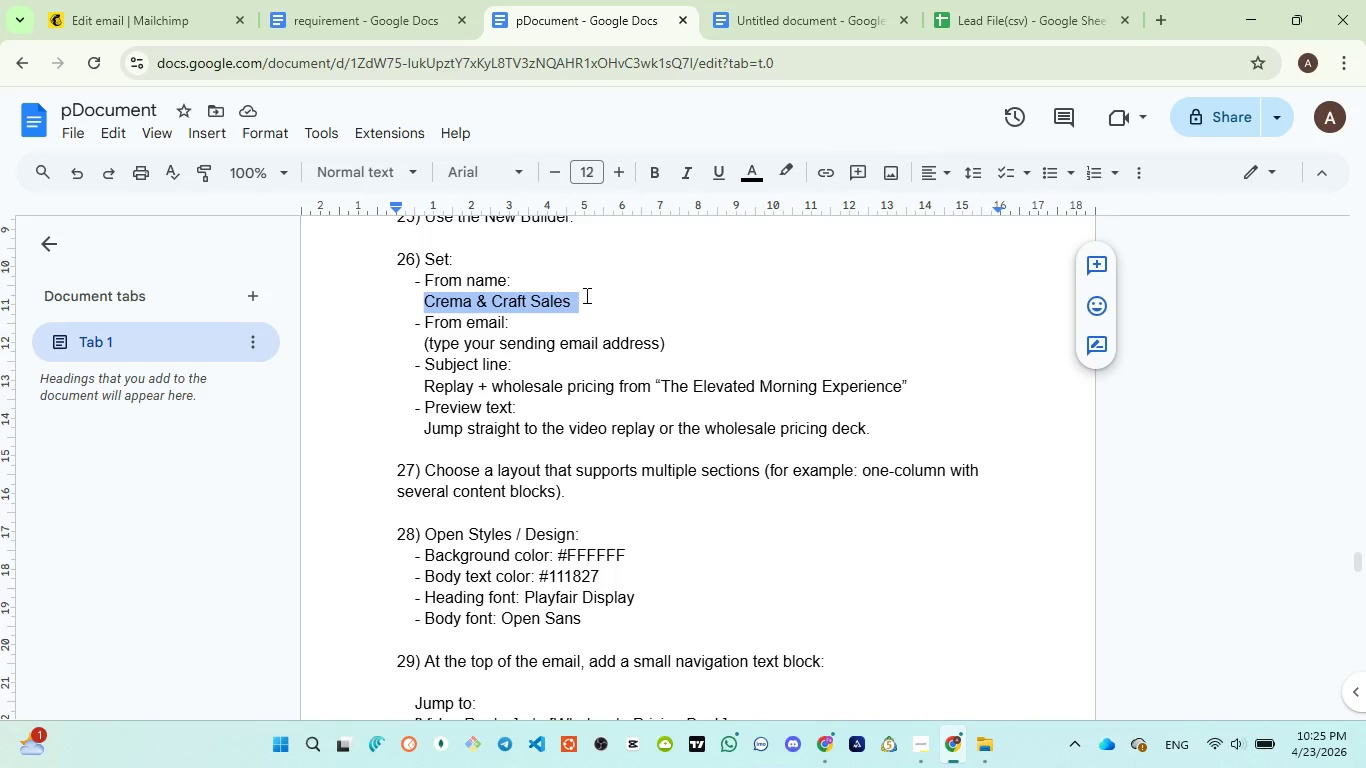 
key(Control+C)
 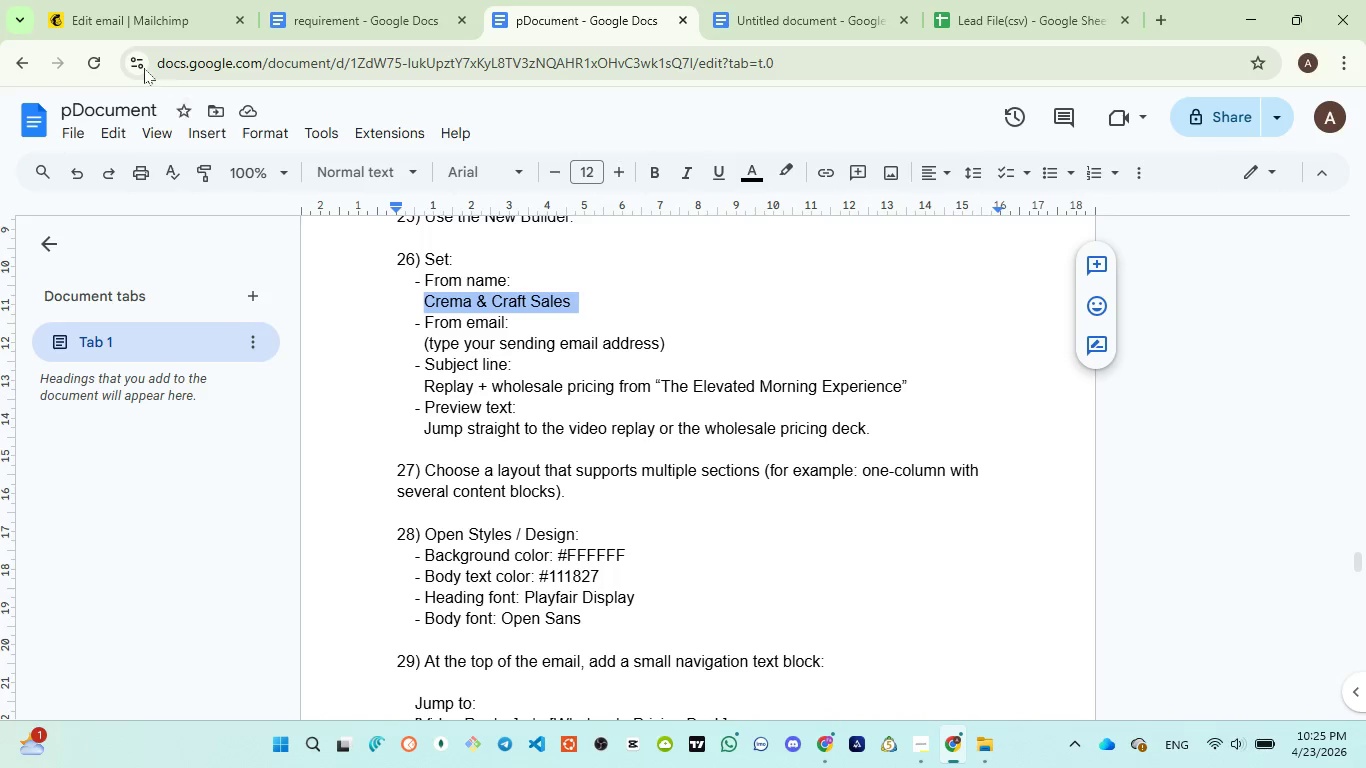 
left_click([127, 19])
 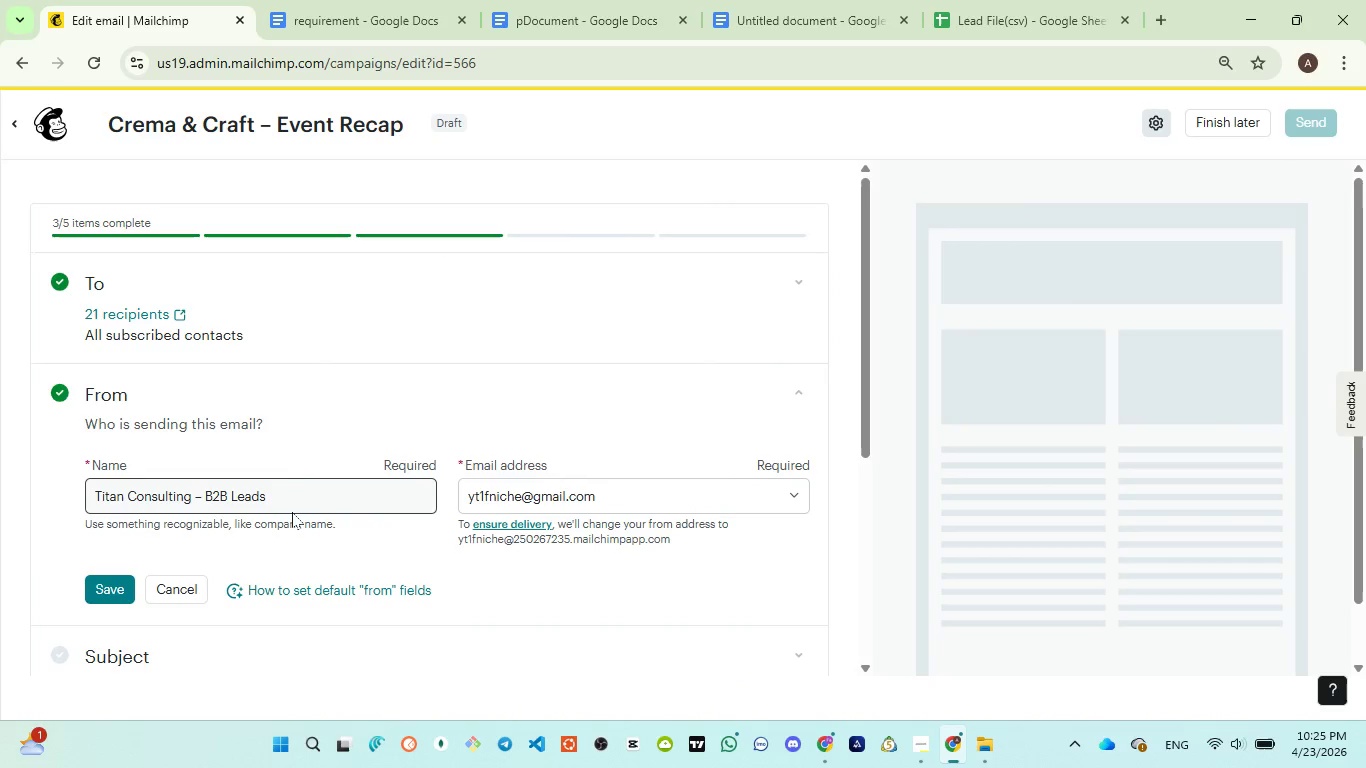 
double_click([297, 484])
 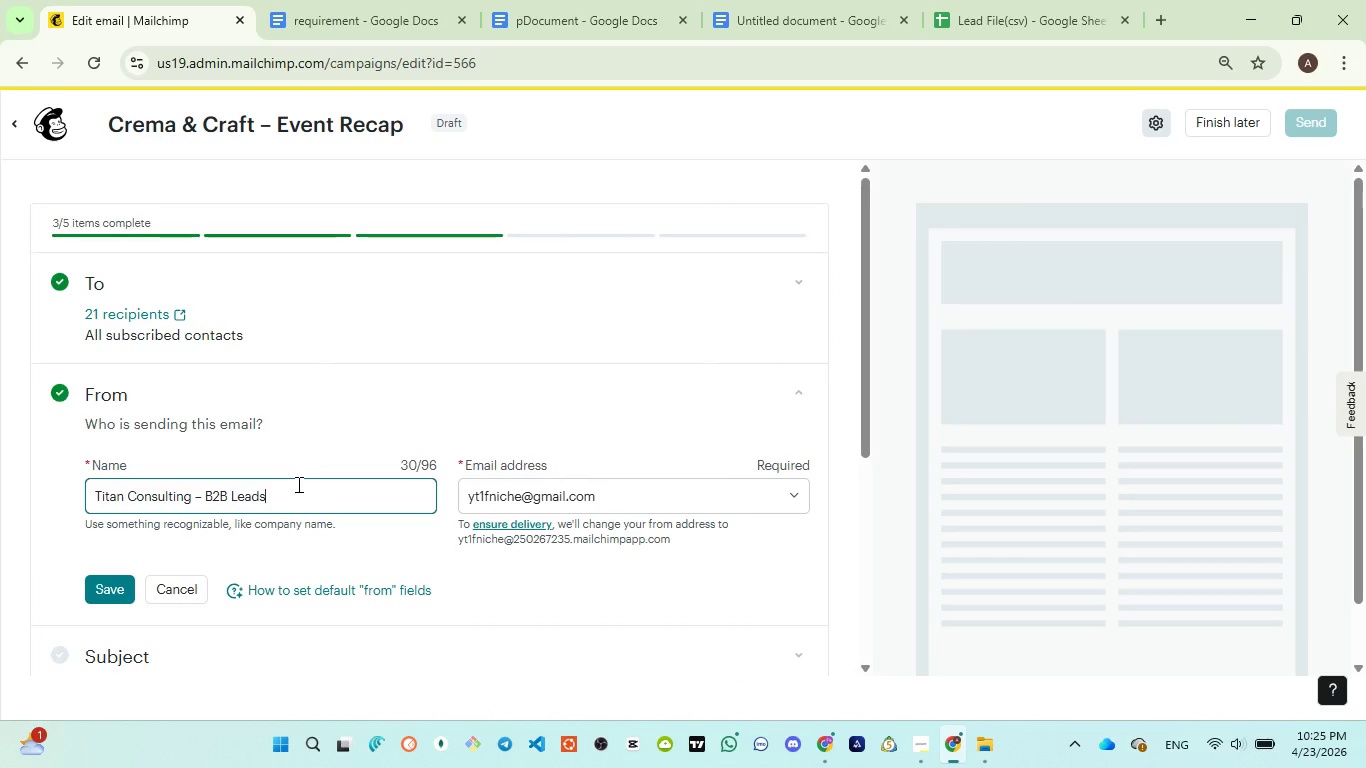 
key(Control+A)
 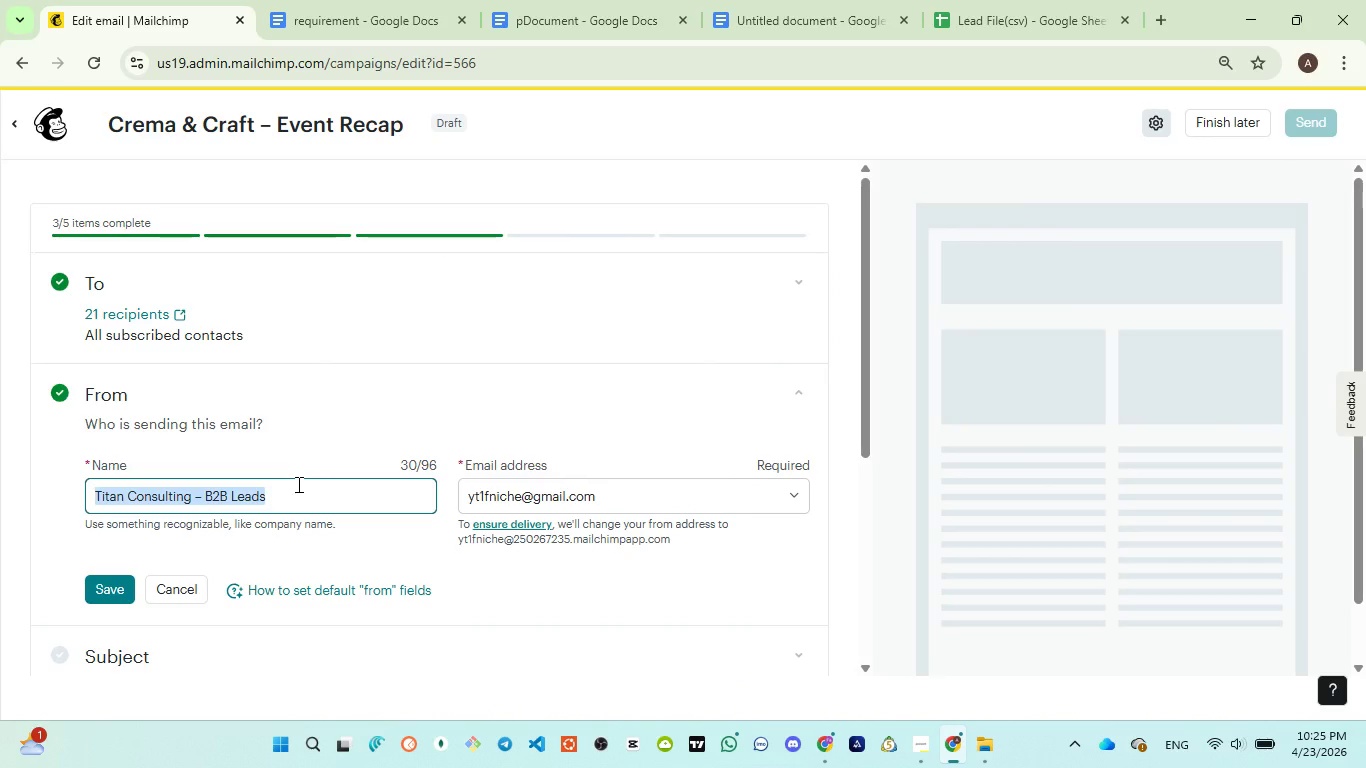 
type(Crema & Craft Events)
 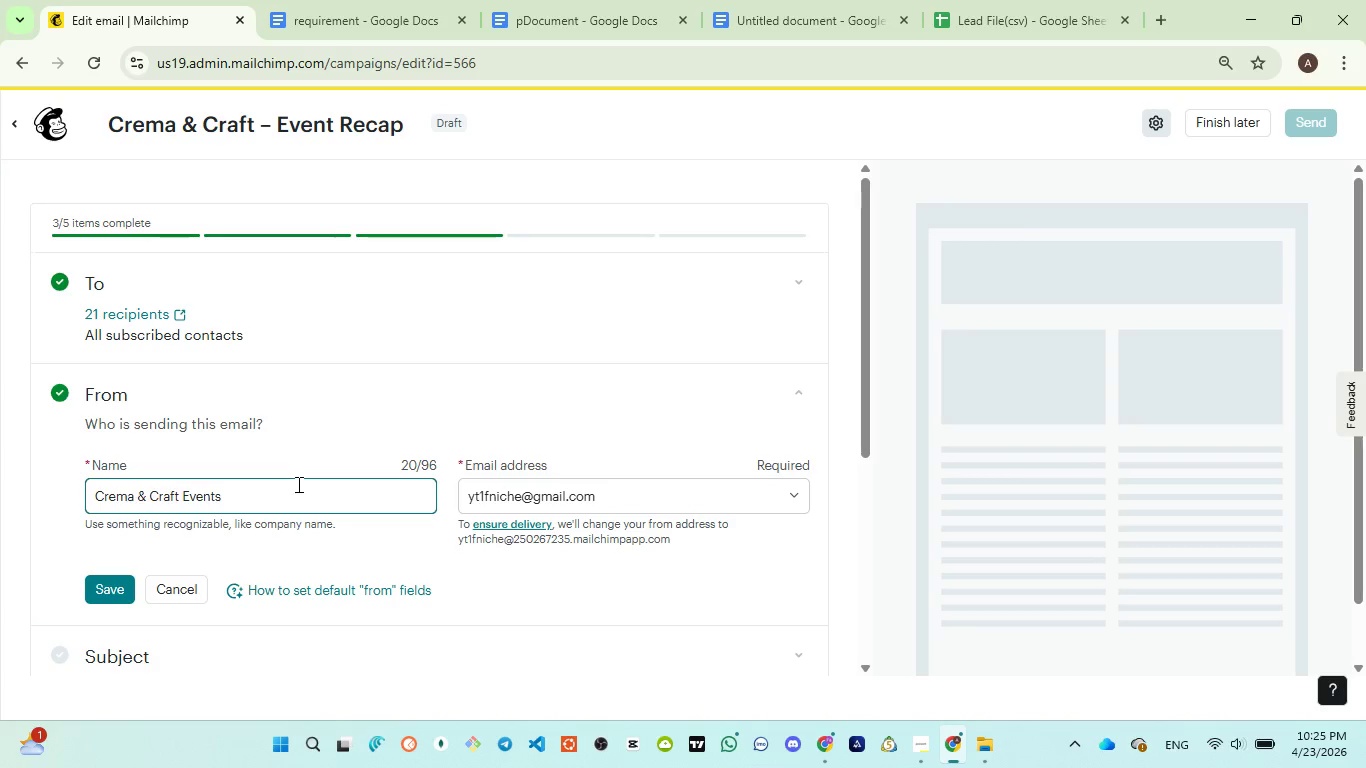 
 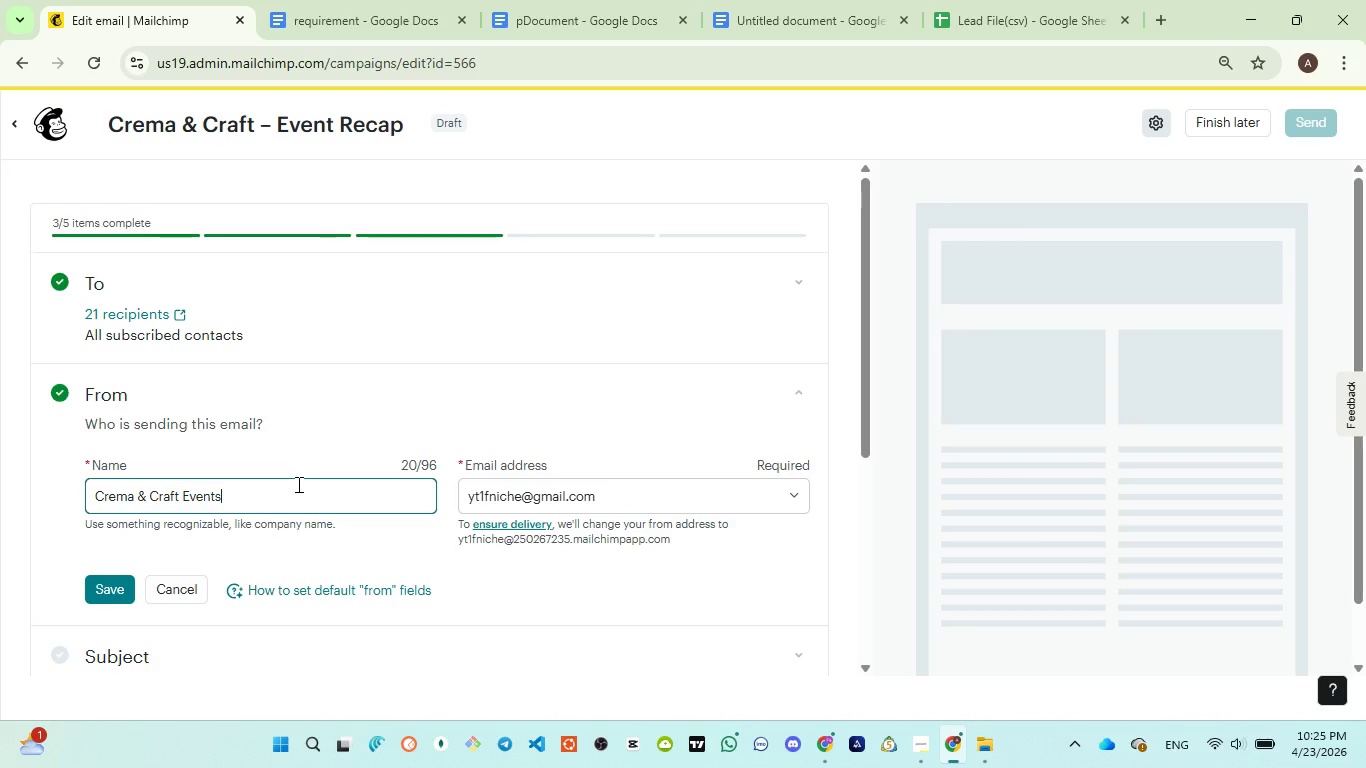 
key(Control+ControlLeft)
 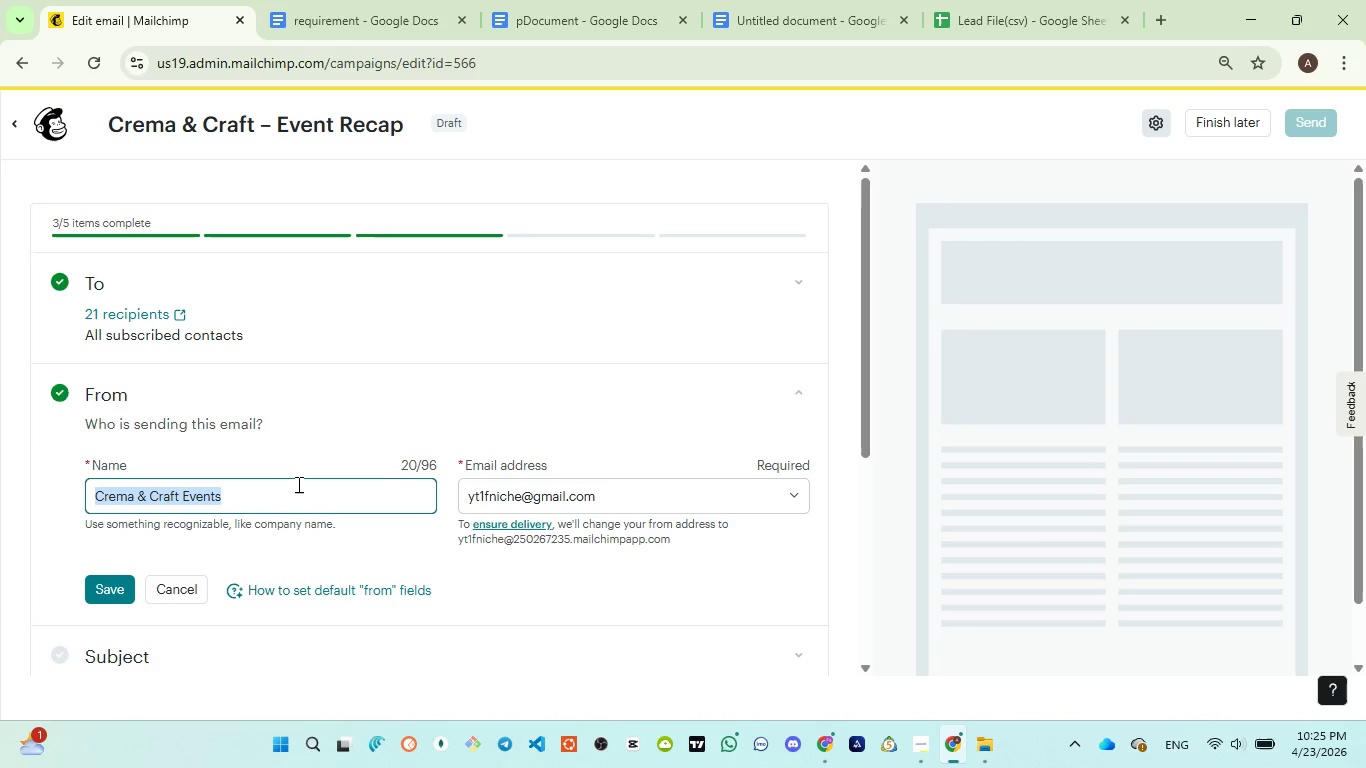 
key(Control+A)
 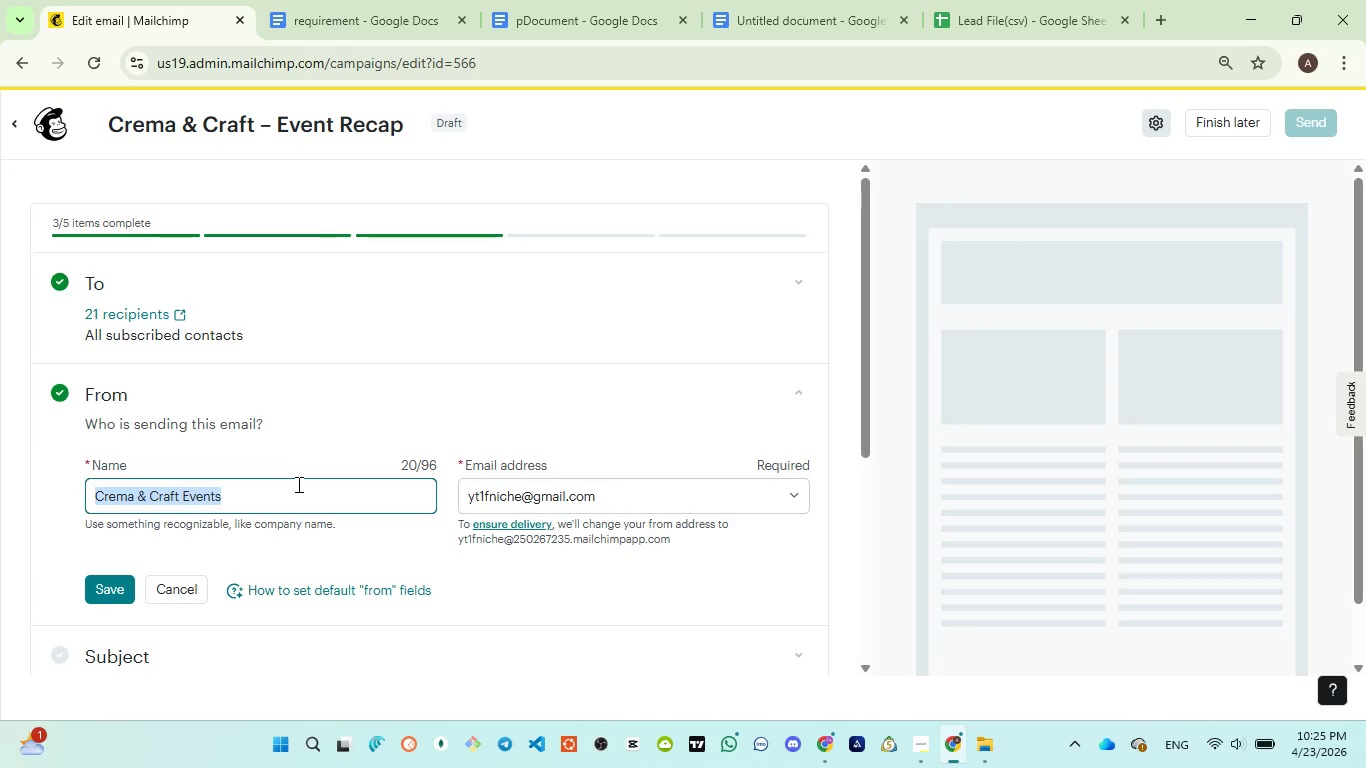 
key(Control+ControlLeft)
 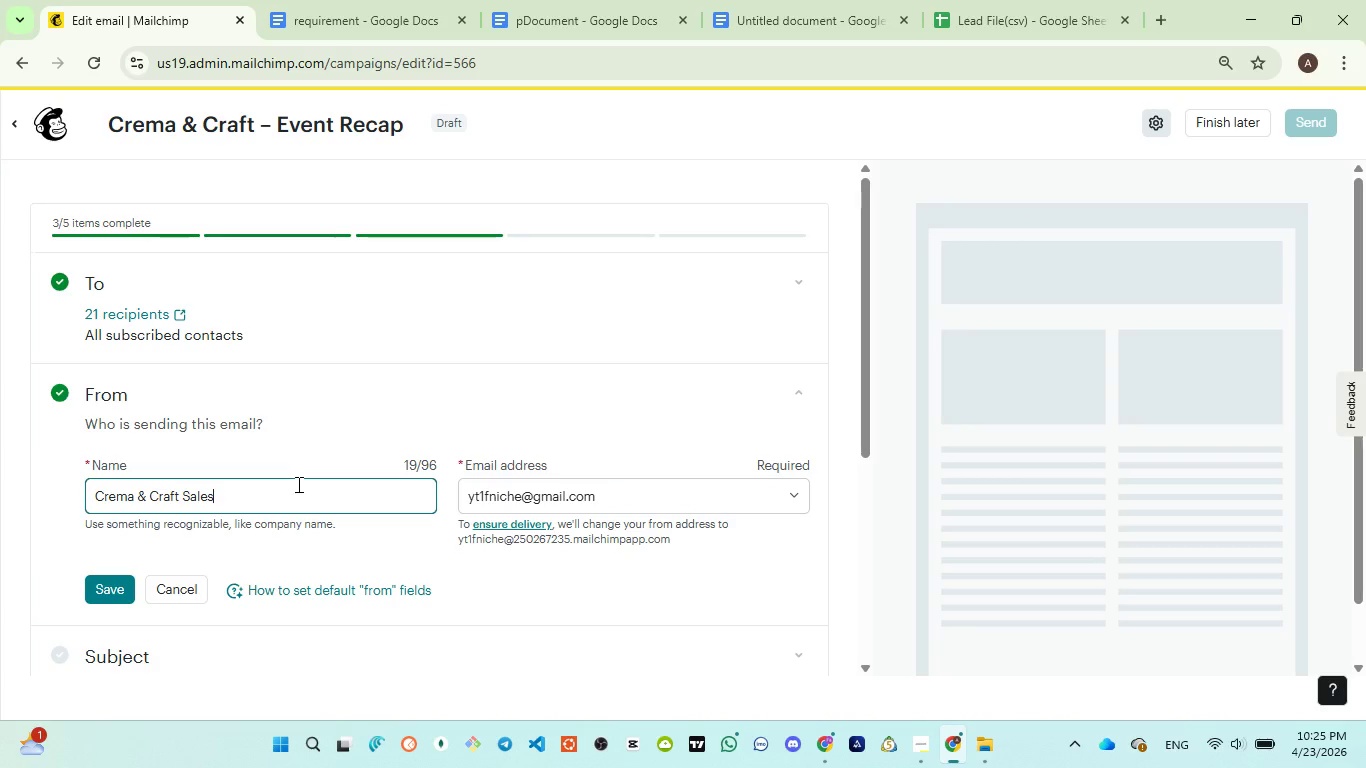 
key(Control+V)
 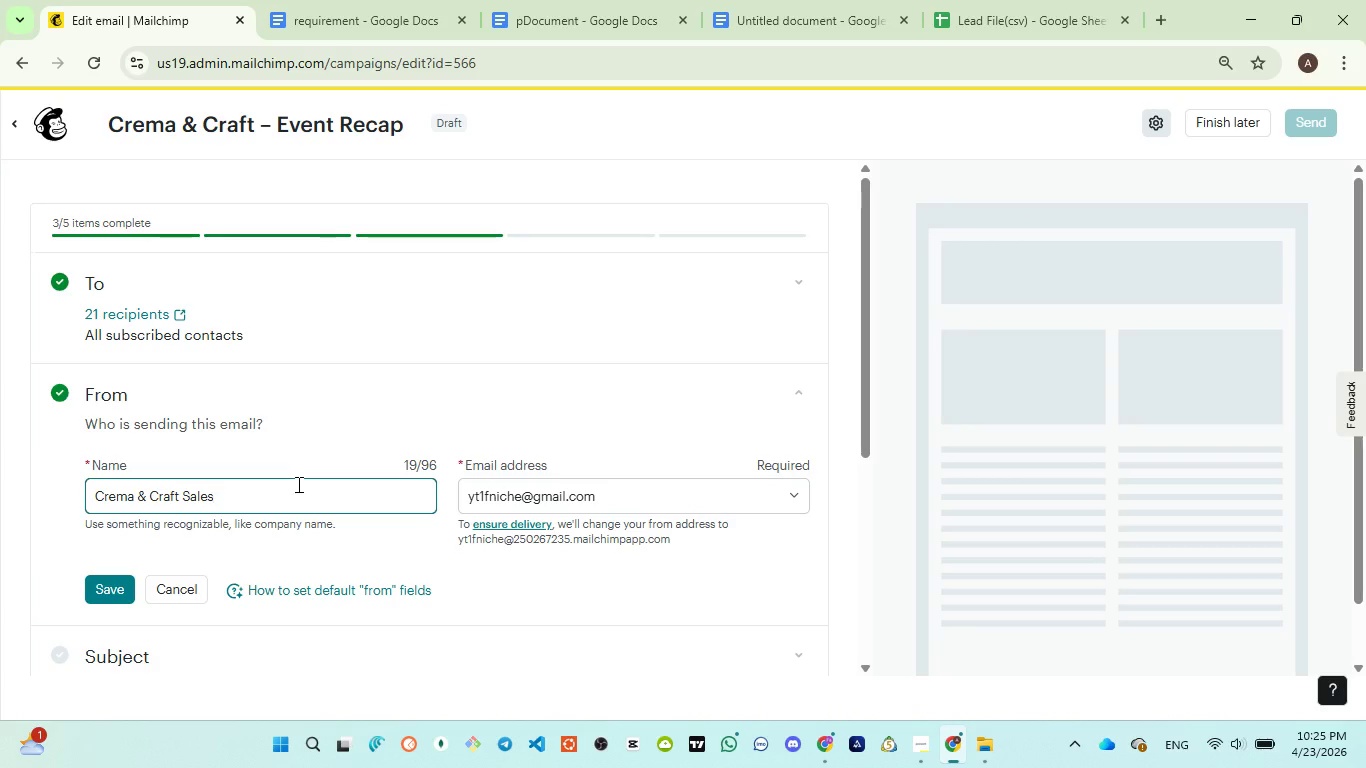 
key(Control+Z)
 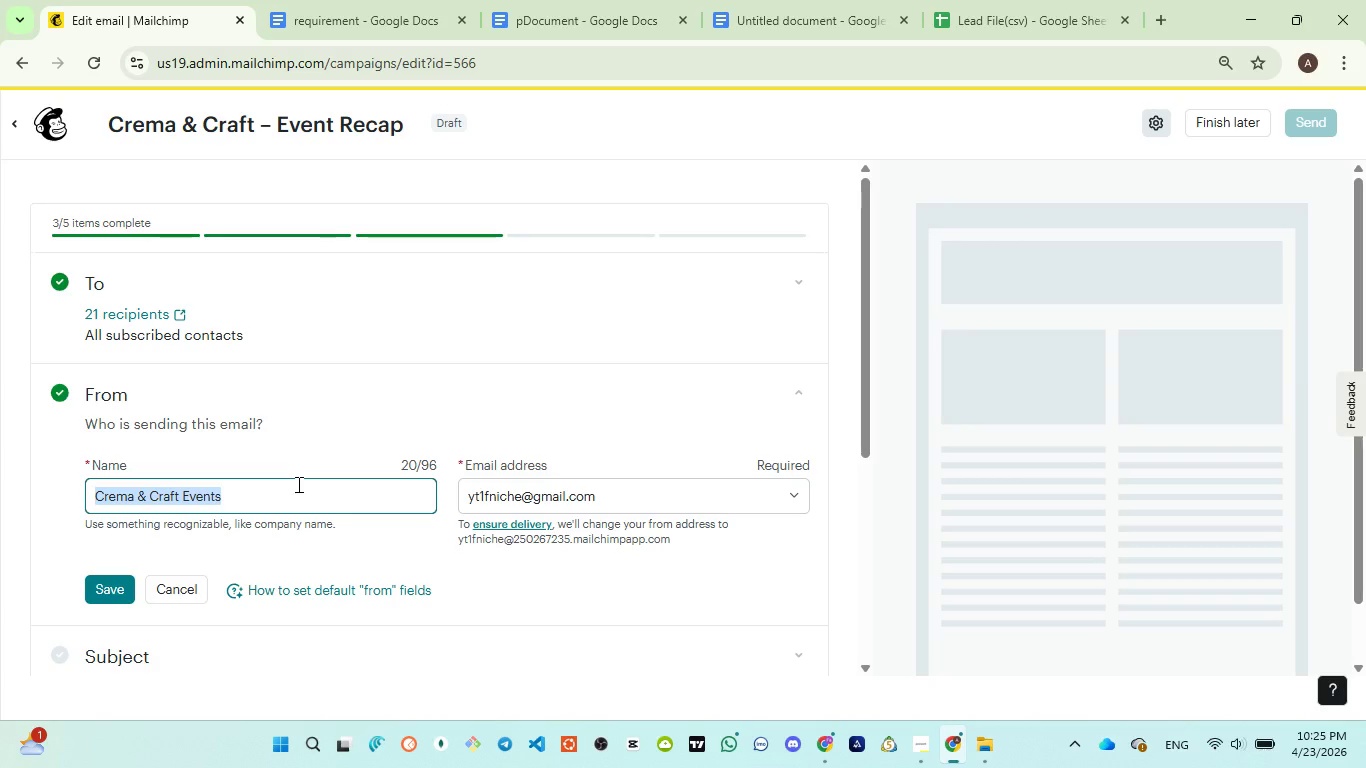 
key(ArrowRight)
 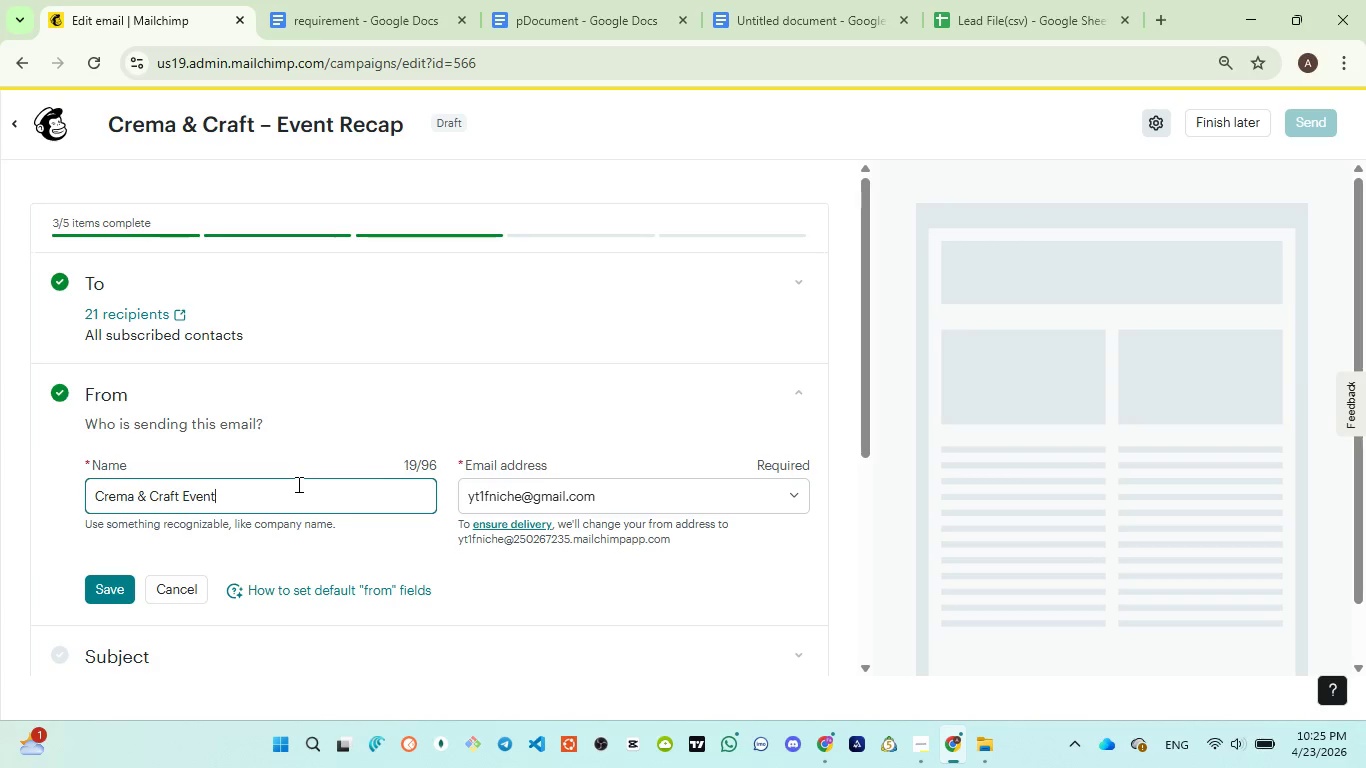 
key(Backspace)
key(Backspace)
key(Backspace)
key(Backspace)
key(Backspace)
key(Backspace)
type(Sales)
 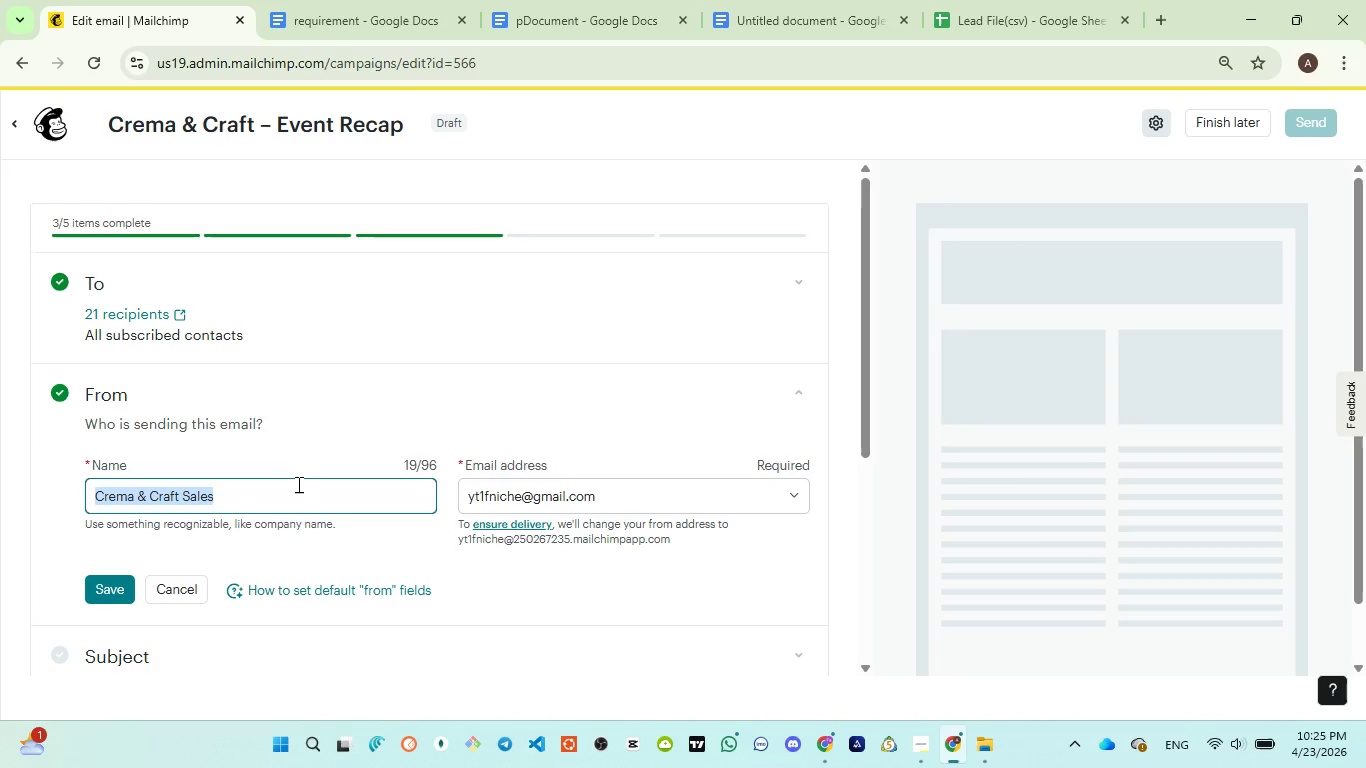 
 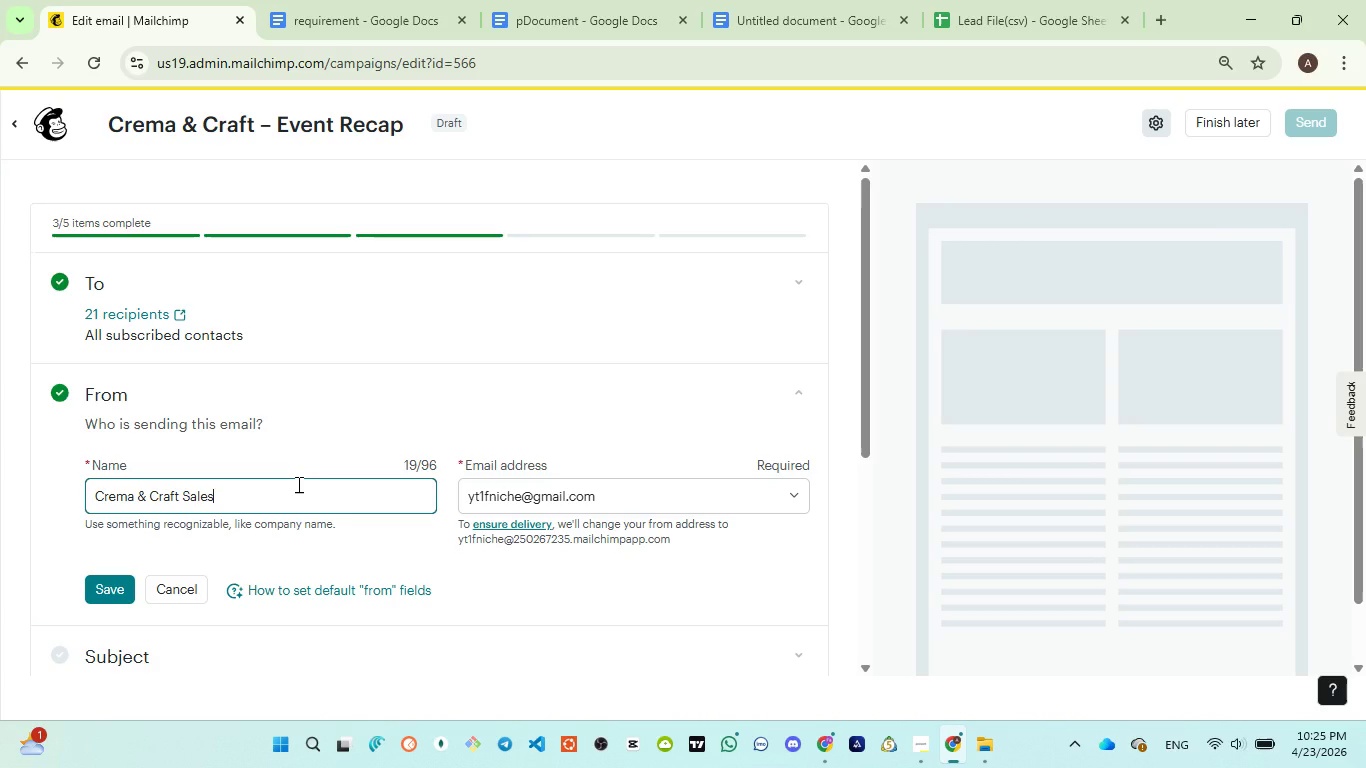 
key(Control+ControlLeft)
 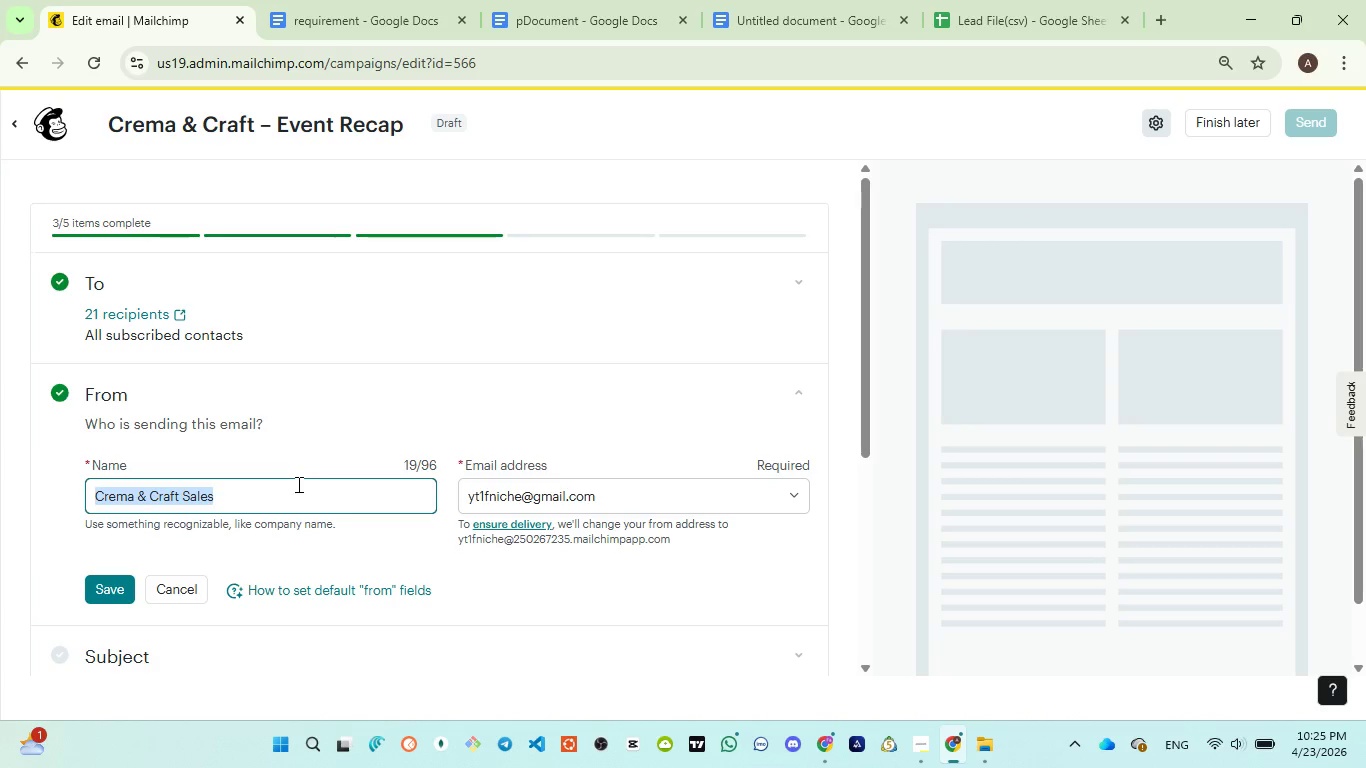 
key(Control+A)
 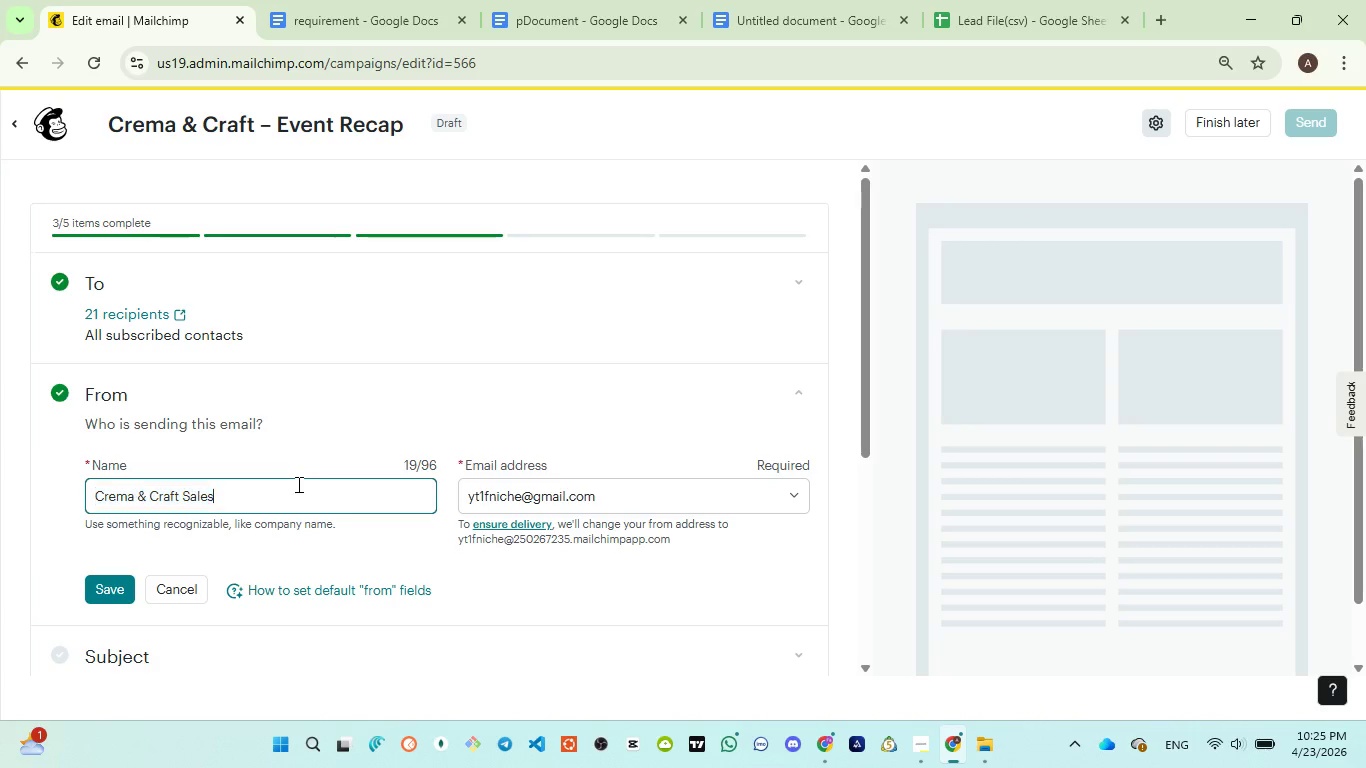 
key(Control+ControlLeft)
 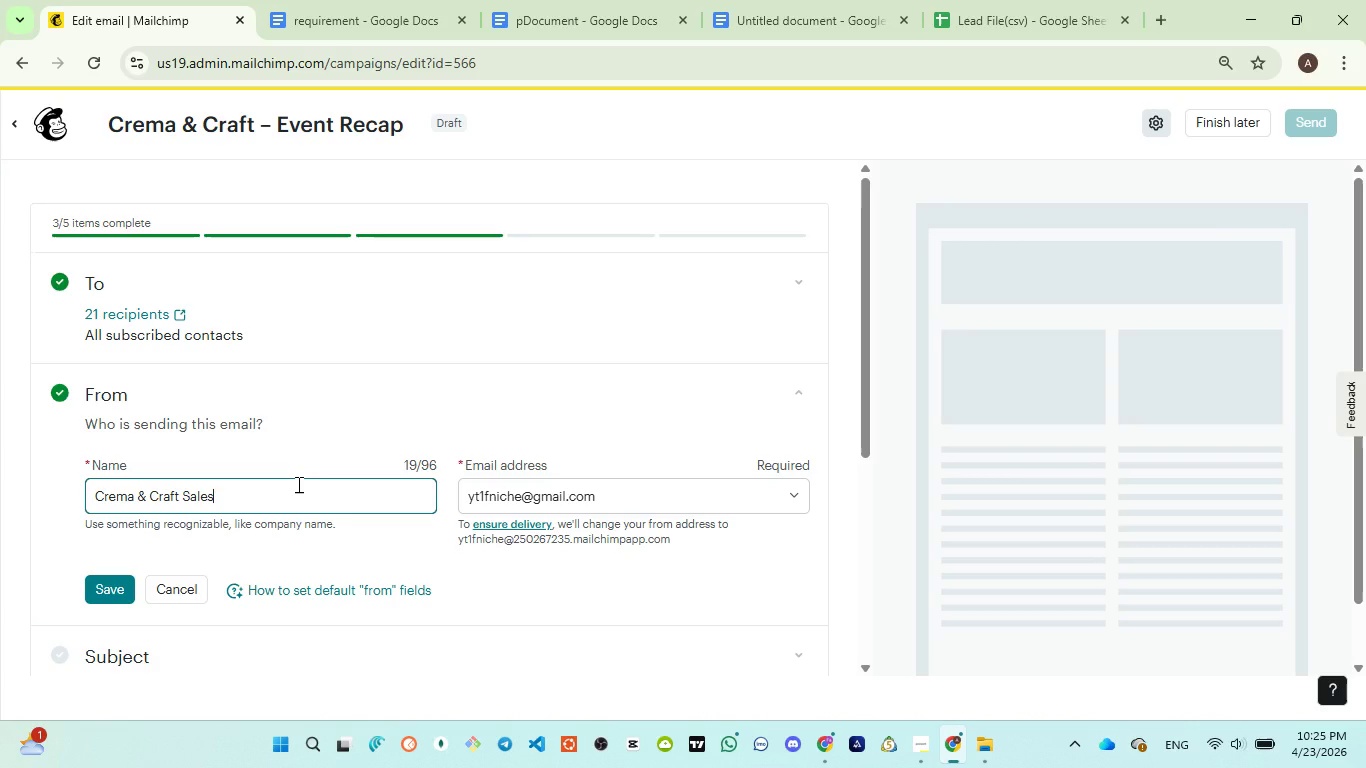 
key(Control+V)
 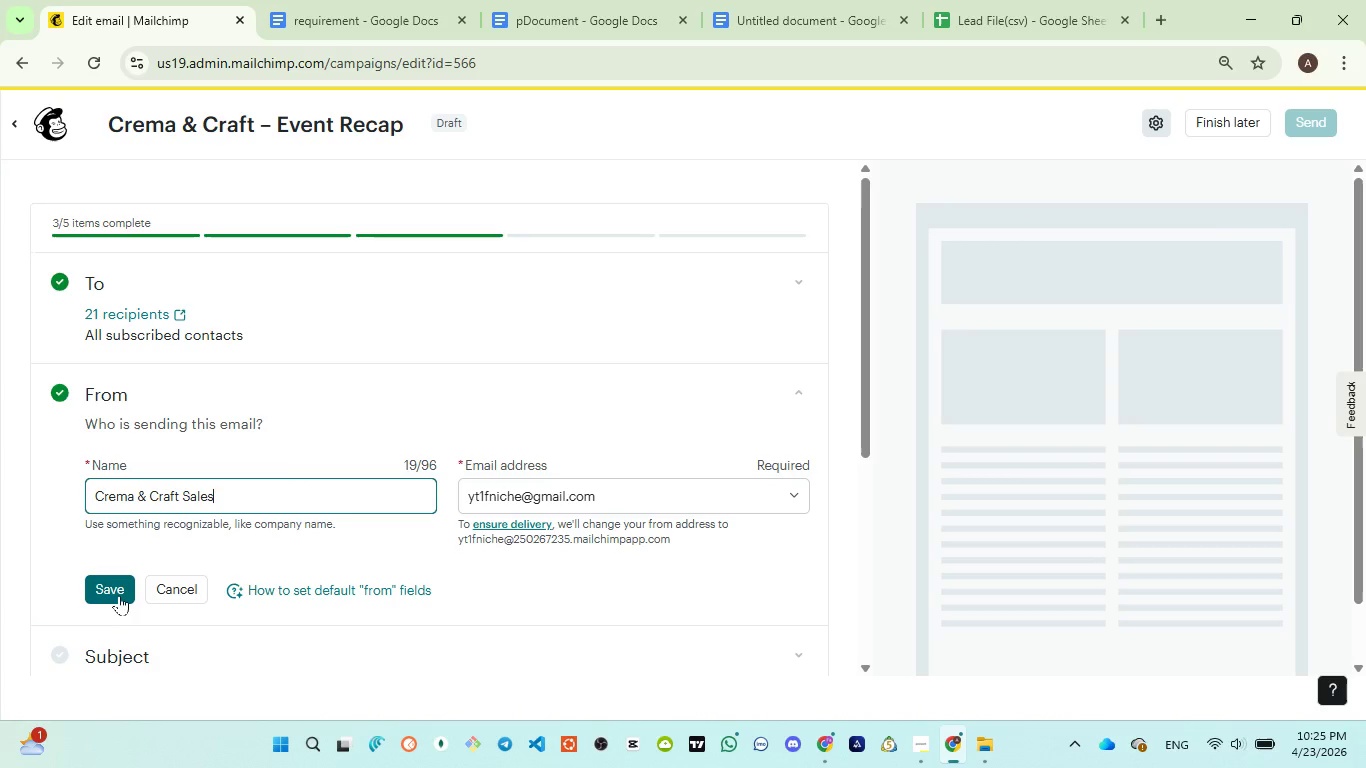 
left_click([119, 593])
 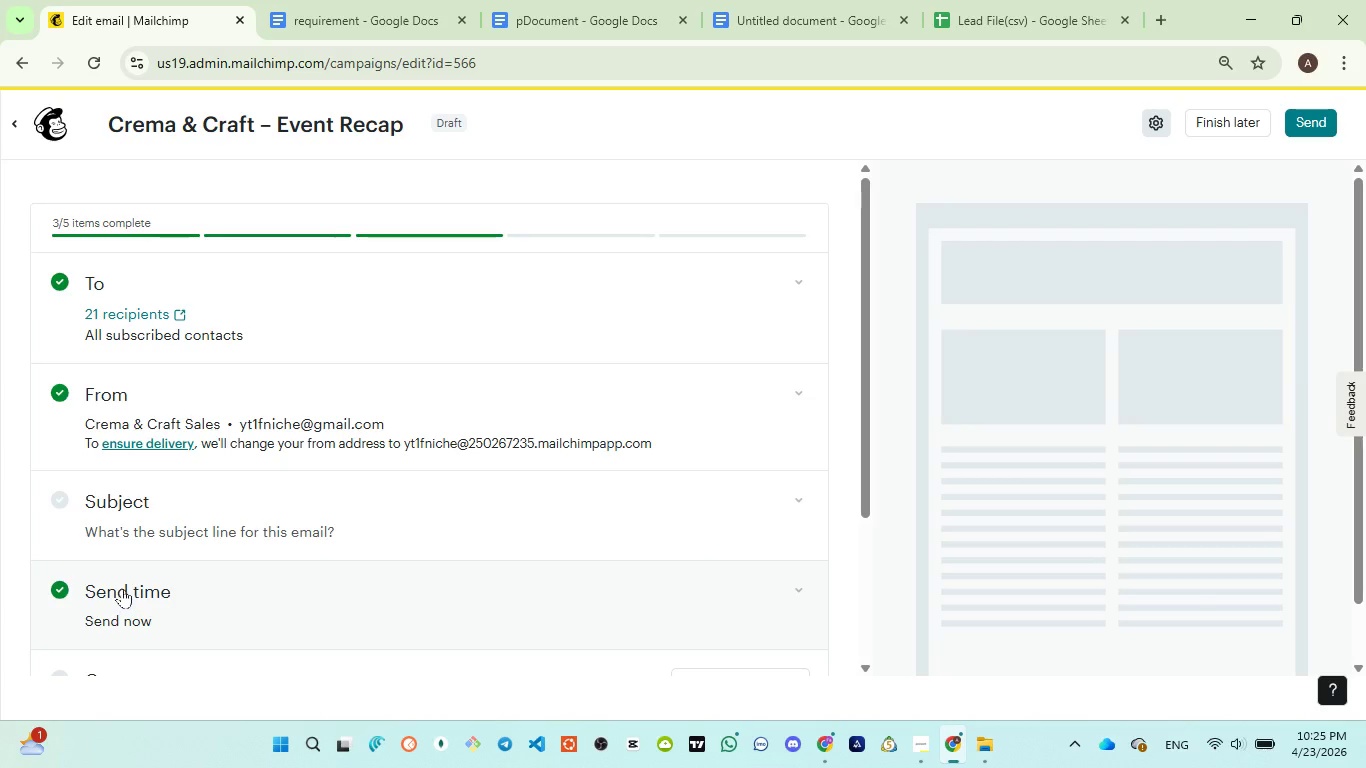 
scroll: coordinate [461, 375], scroll_direction: down, amount: 2.0
 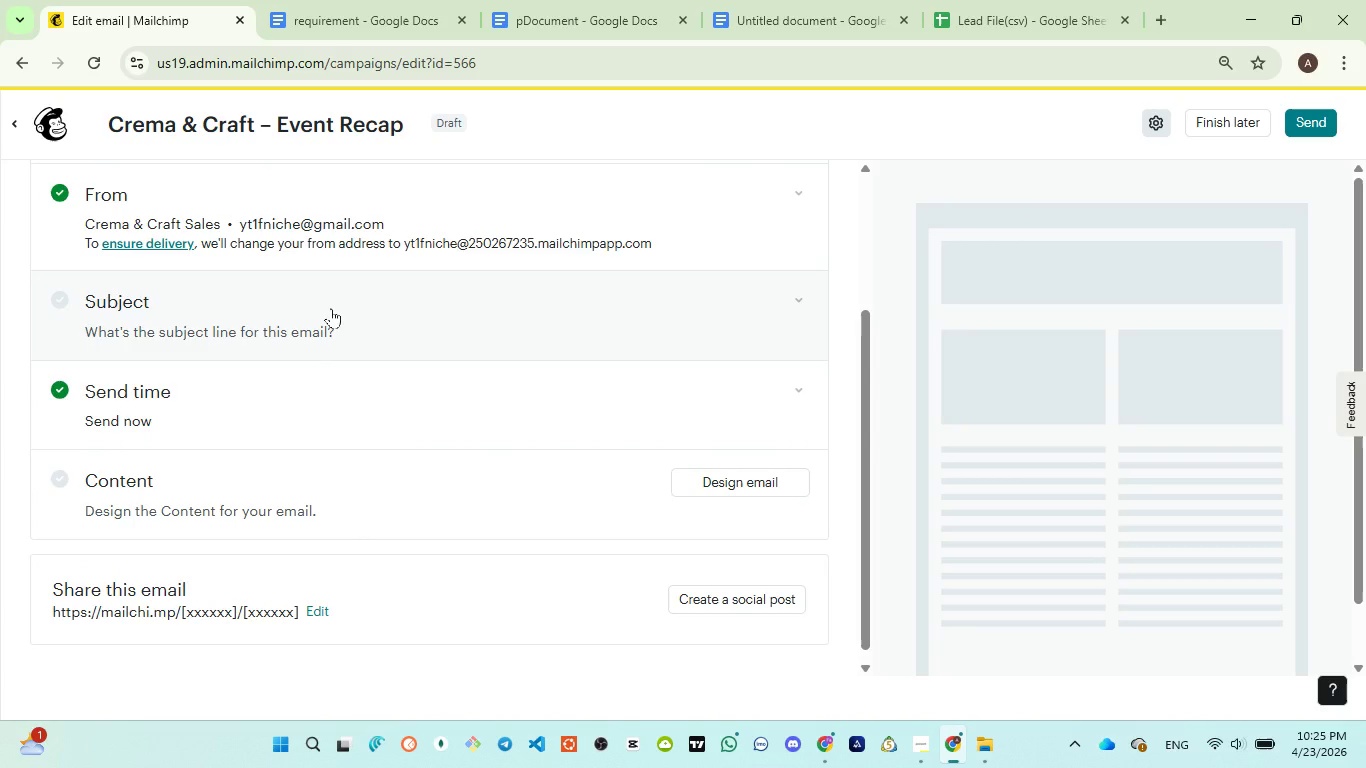 
left_click([331, 308])
 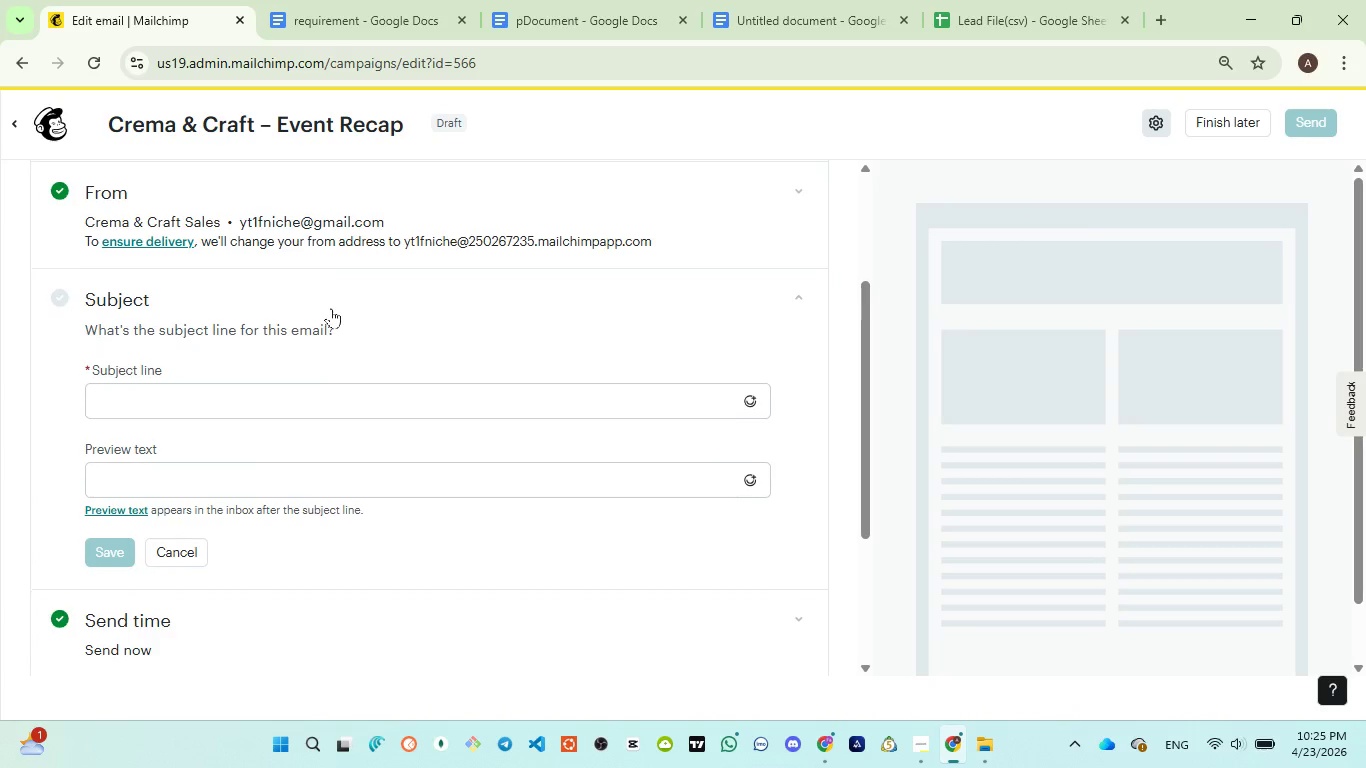 
scroll: coordinate [331, 308], scroll_direction: down, amount: 1.0
 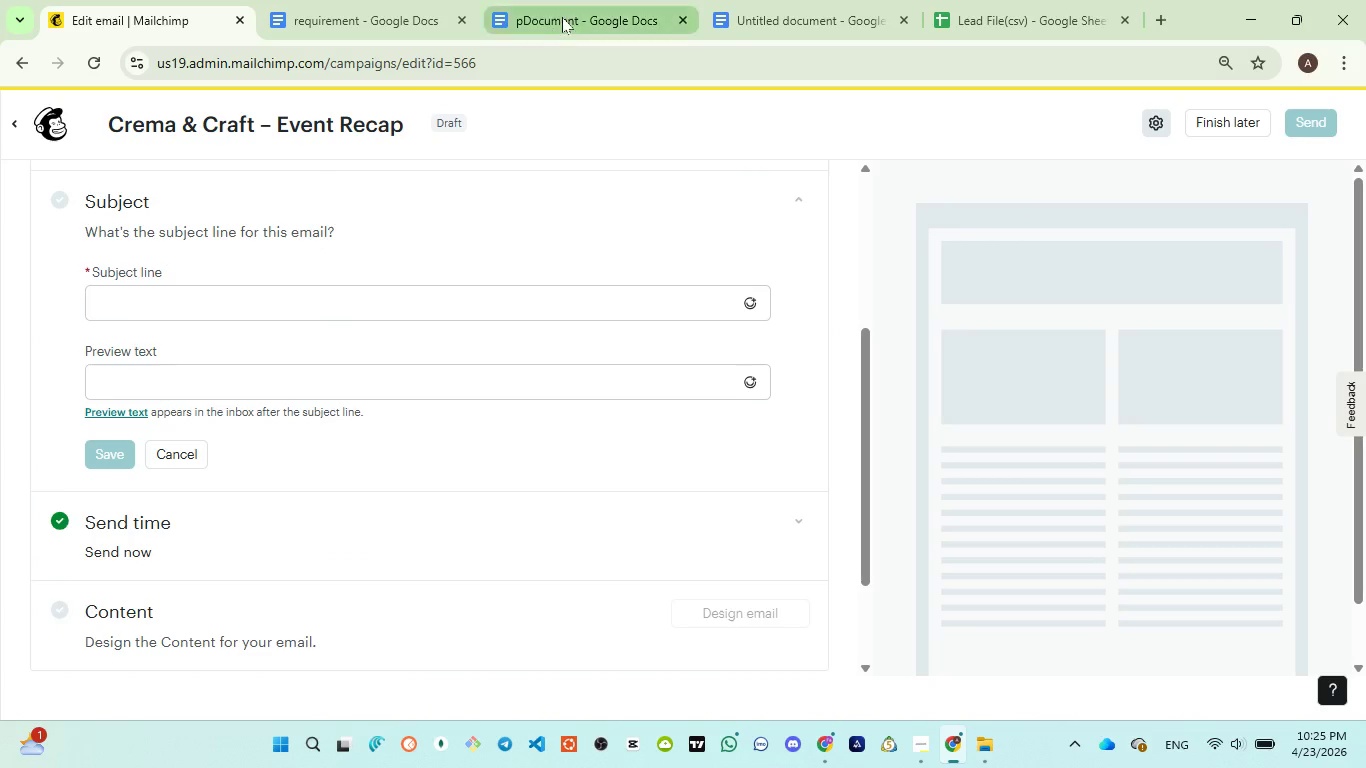 
left_click([563, 17])
 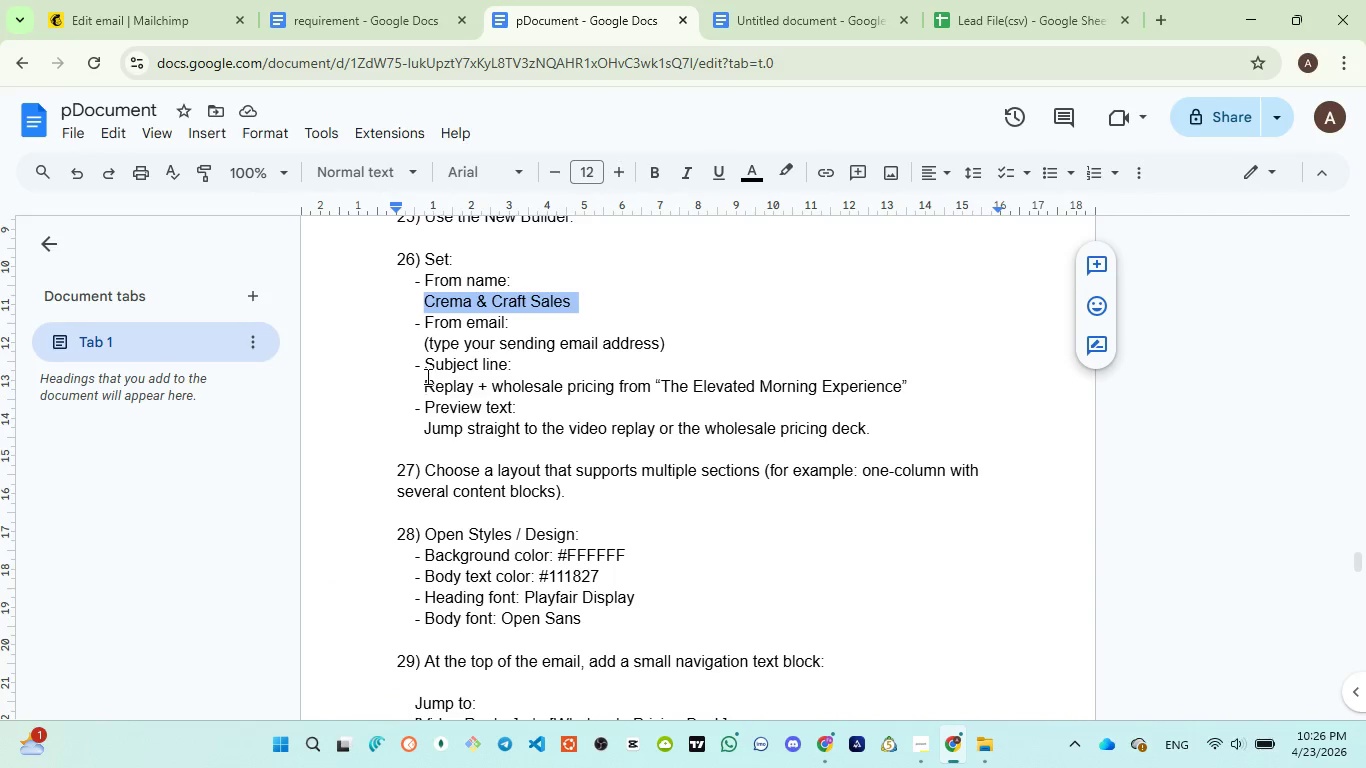 
left_click_drag(start_coordinate=[420, 383], to_coordinate=[908, 385])
 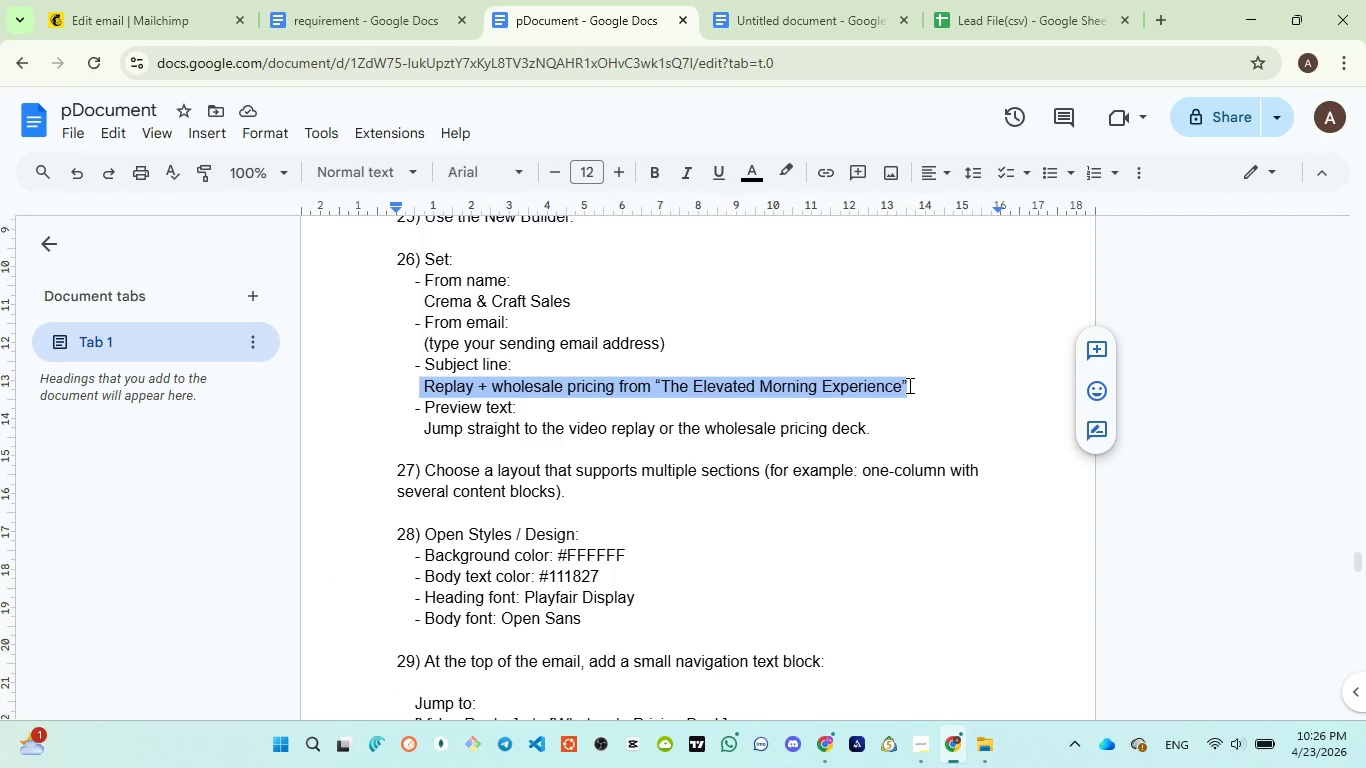 
key(Control+C)
 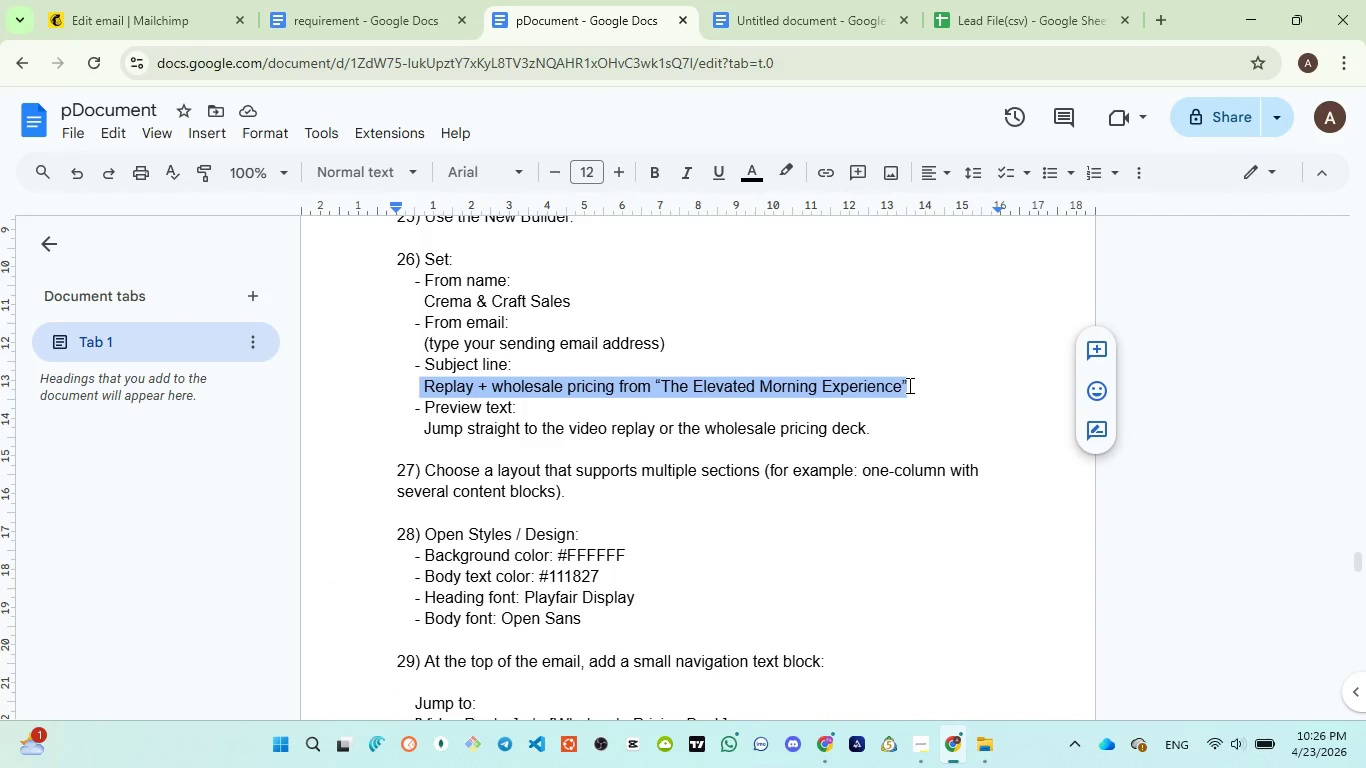 
key(Control+C)
 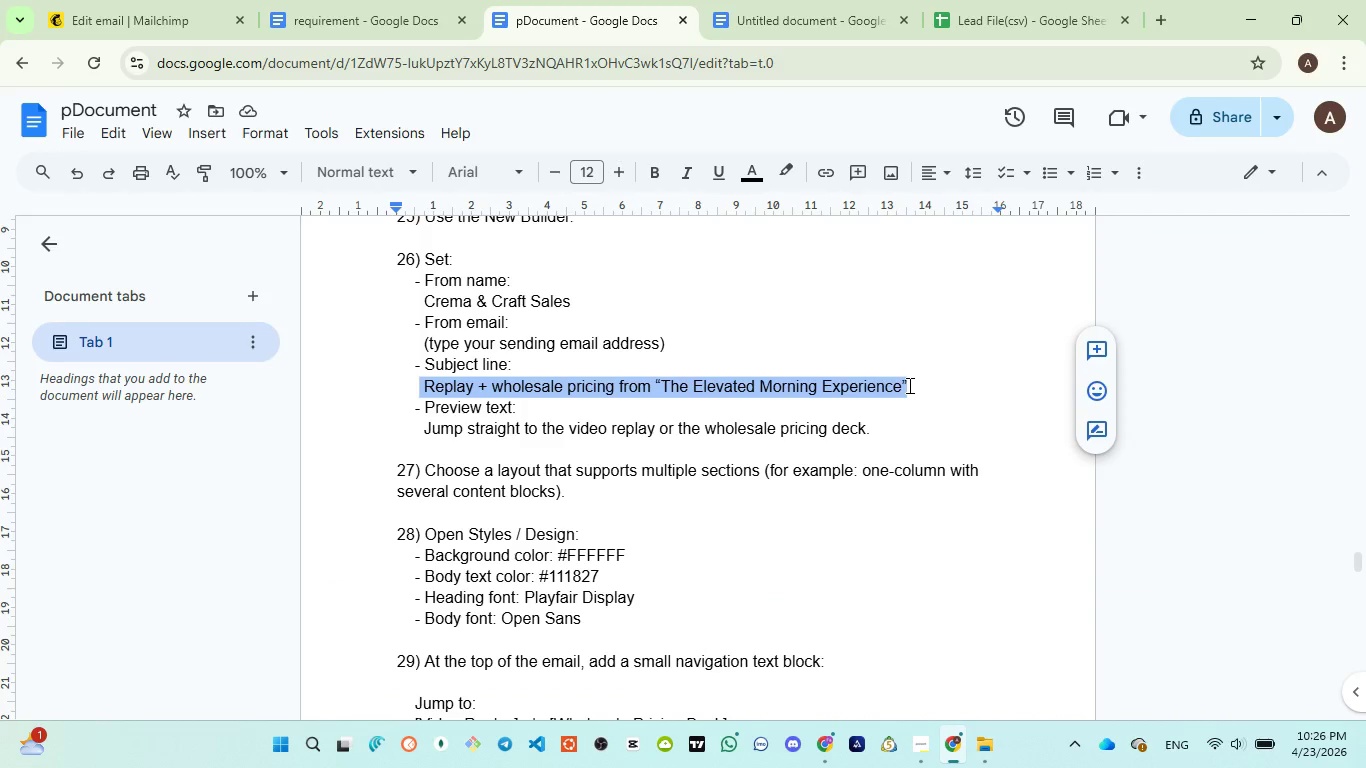 
key(Control+C)
 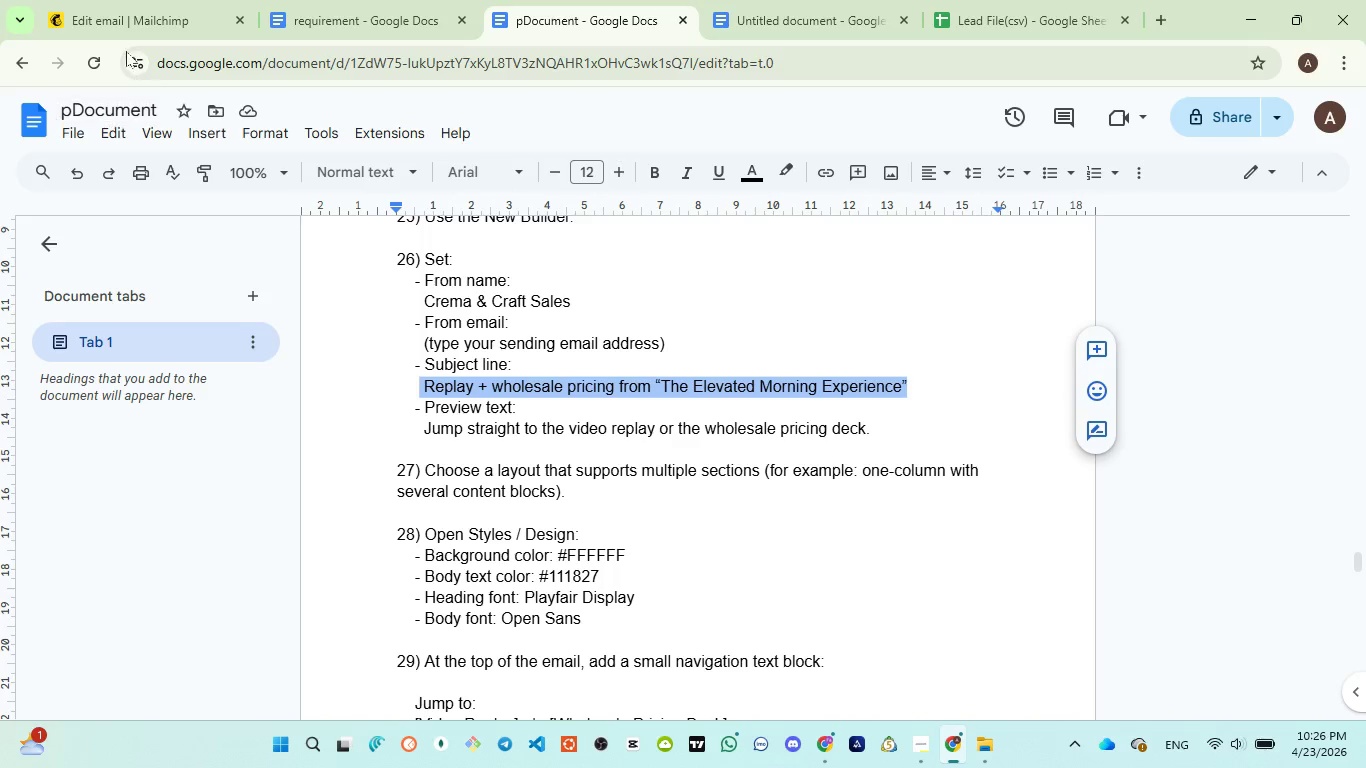 
left_click([123, 7])
 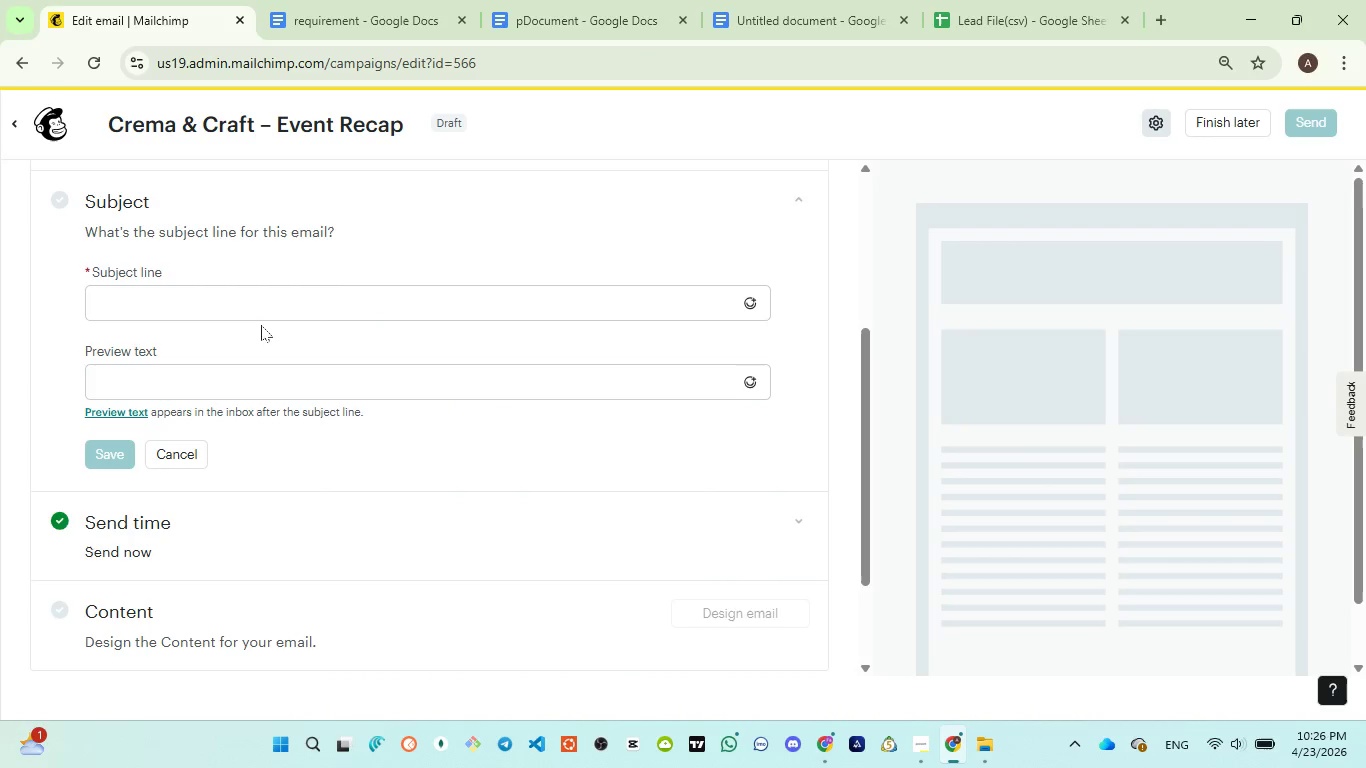 
left_click([261, 306])
 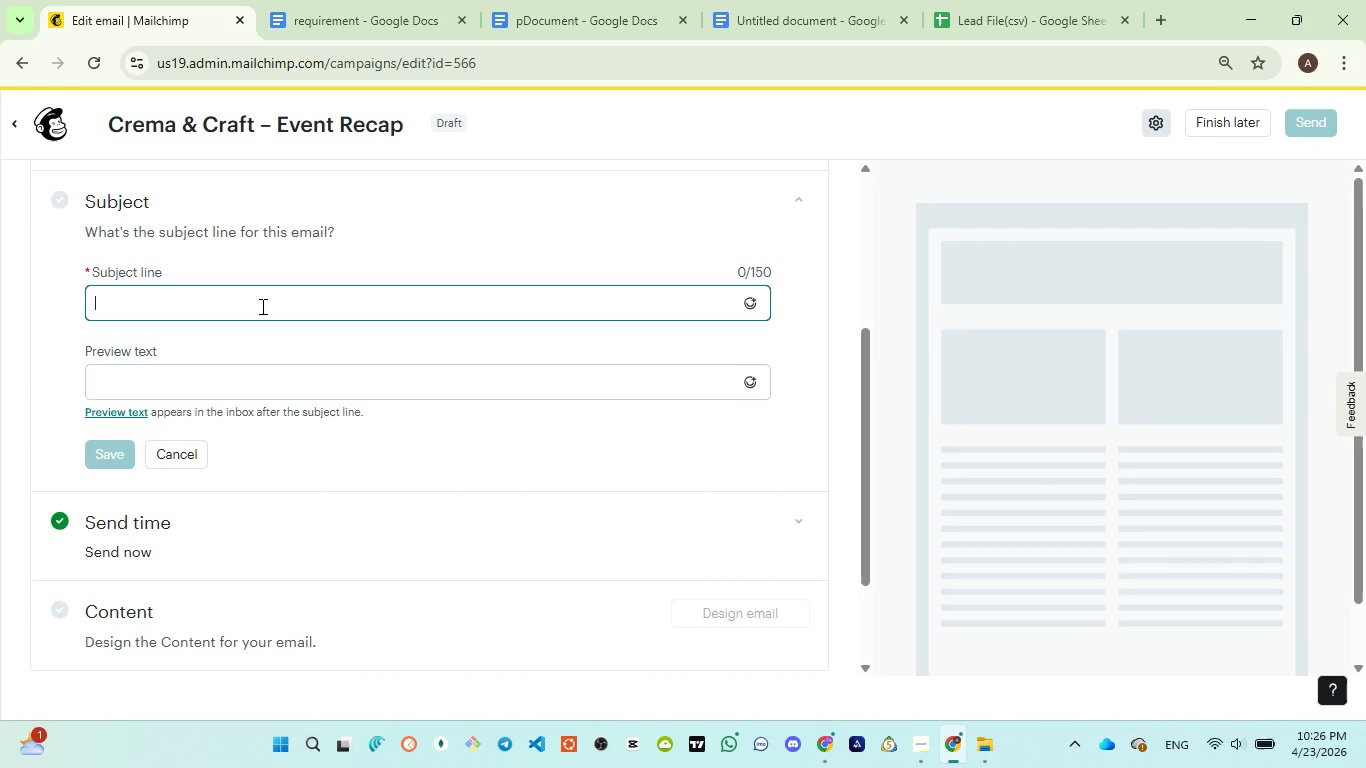 
type(Replay + wholesale)
 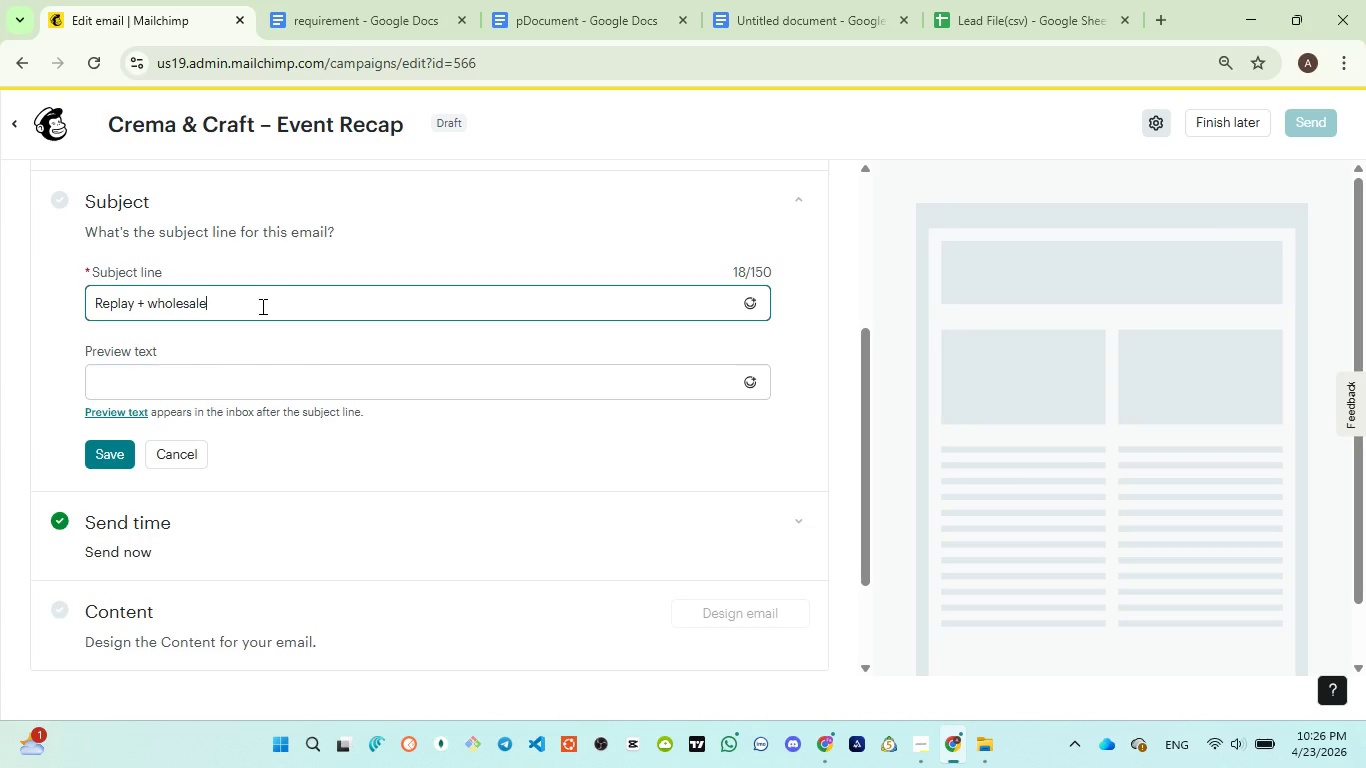 
wait(33.59)
 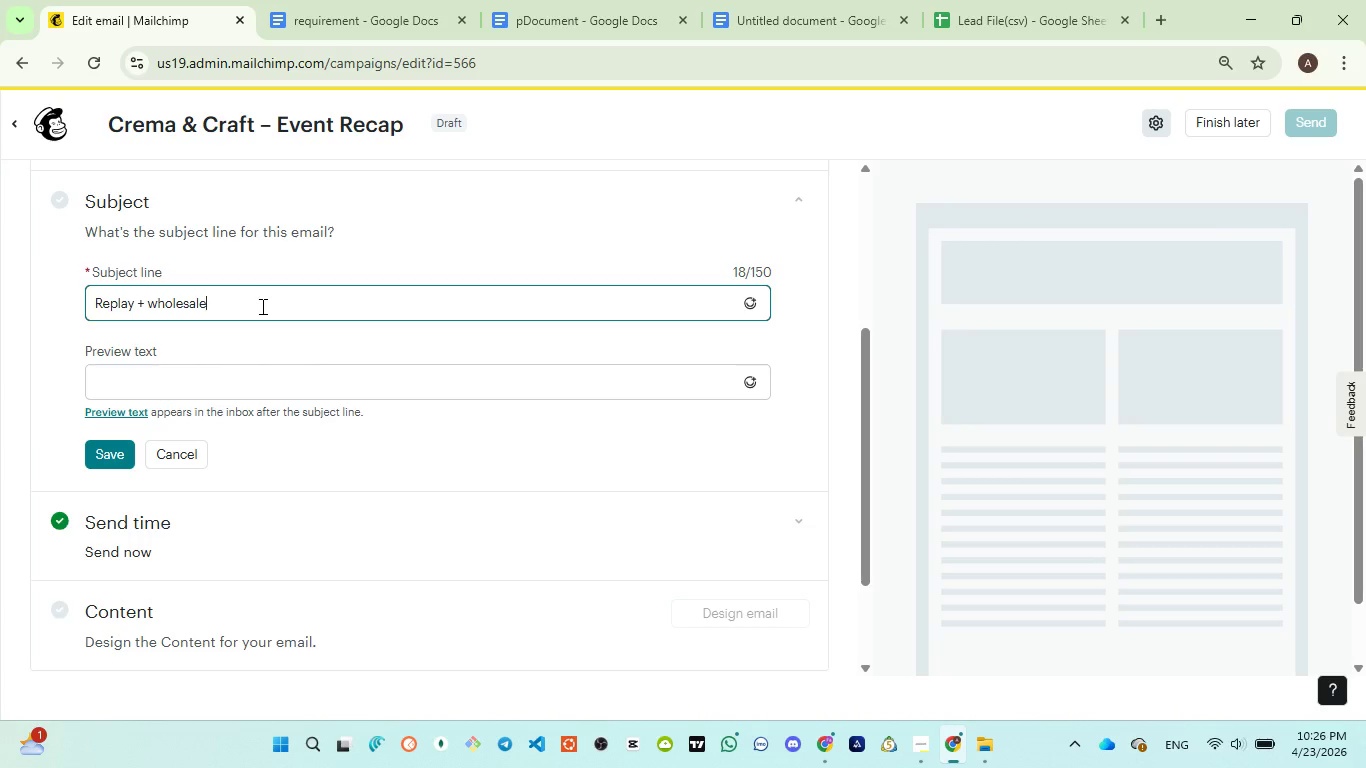 
left_click([572, 35])
 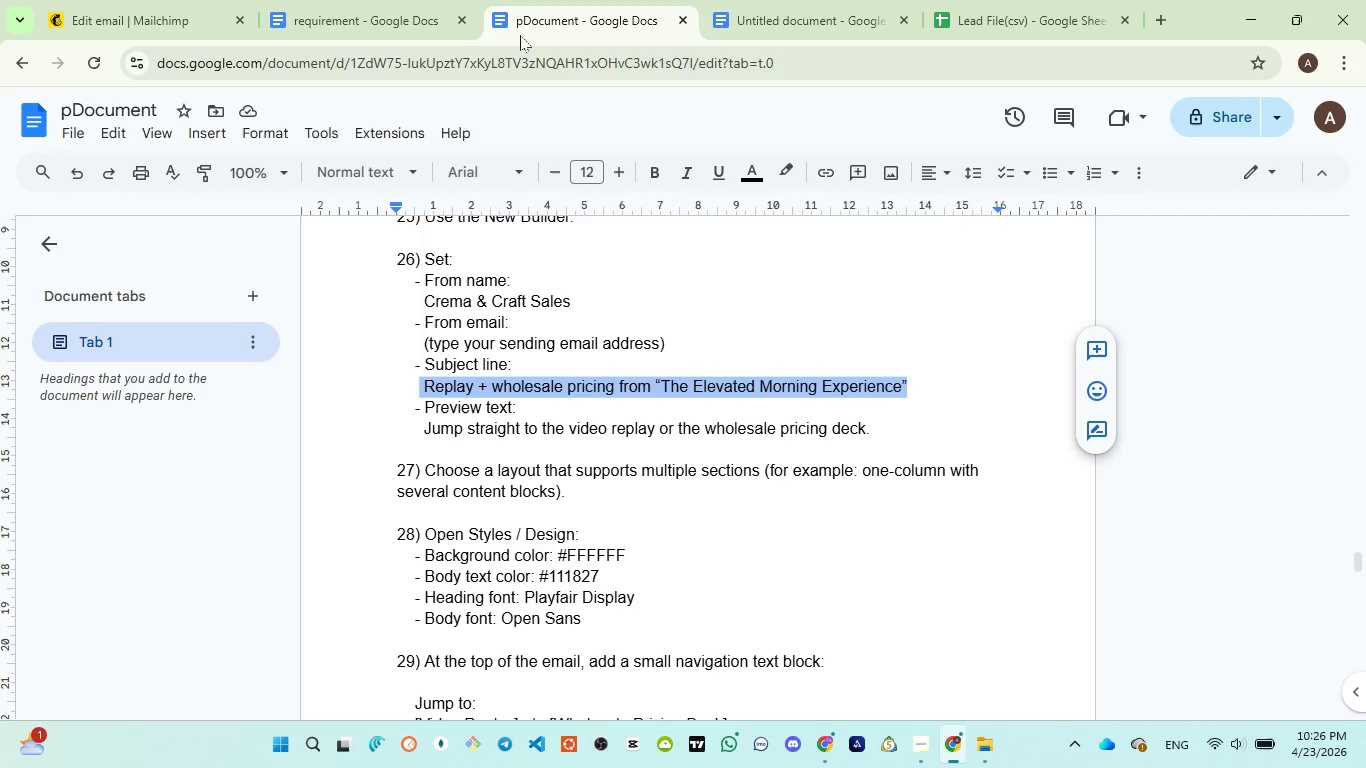 
wait(11.81)
 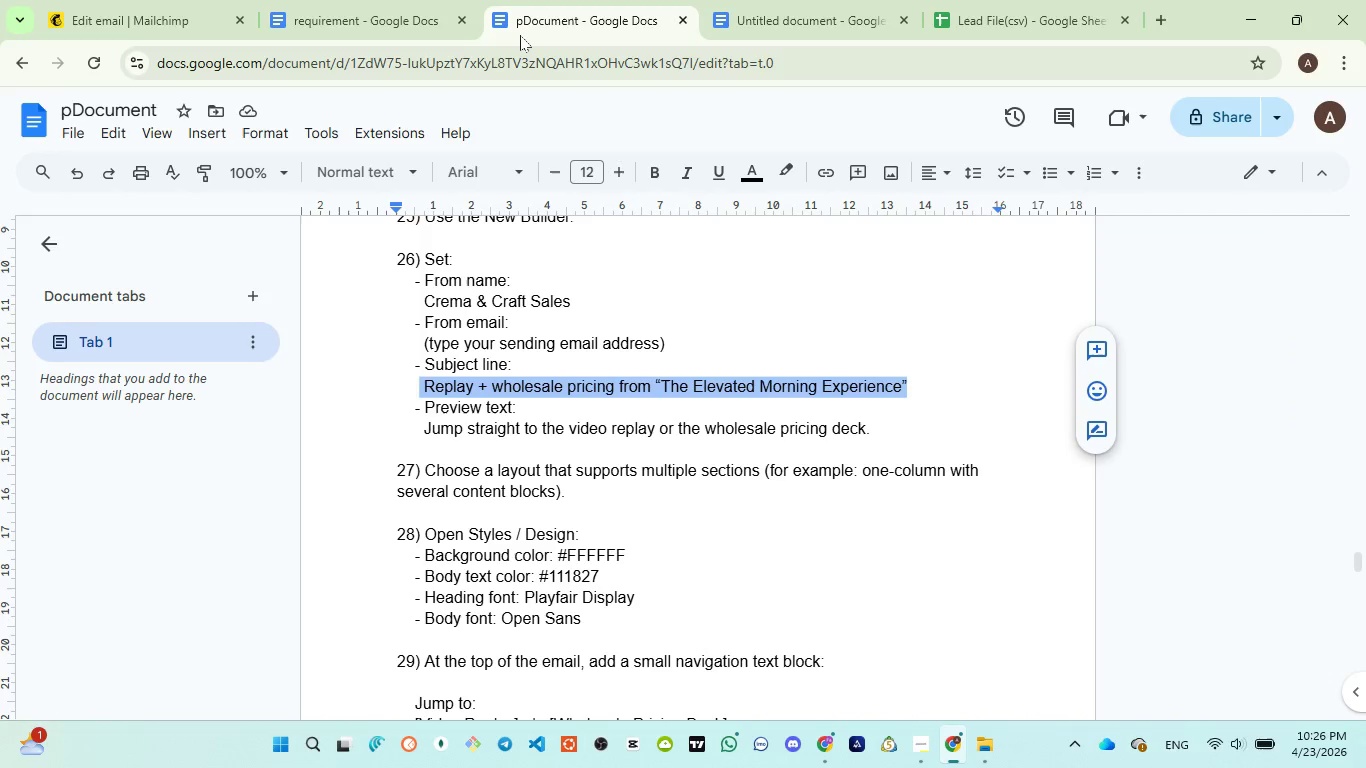 
left_click([133, 11])
 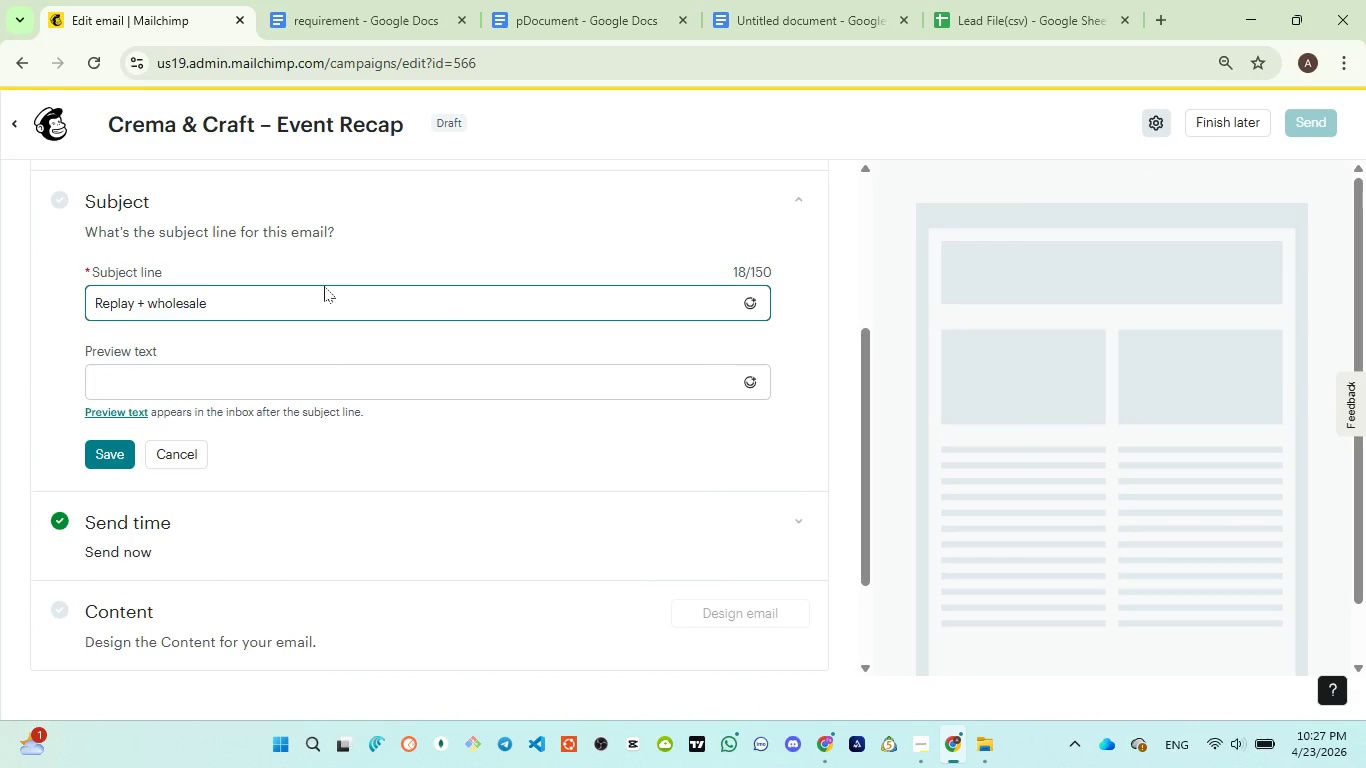 
type( pricing from )
 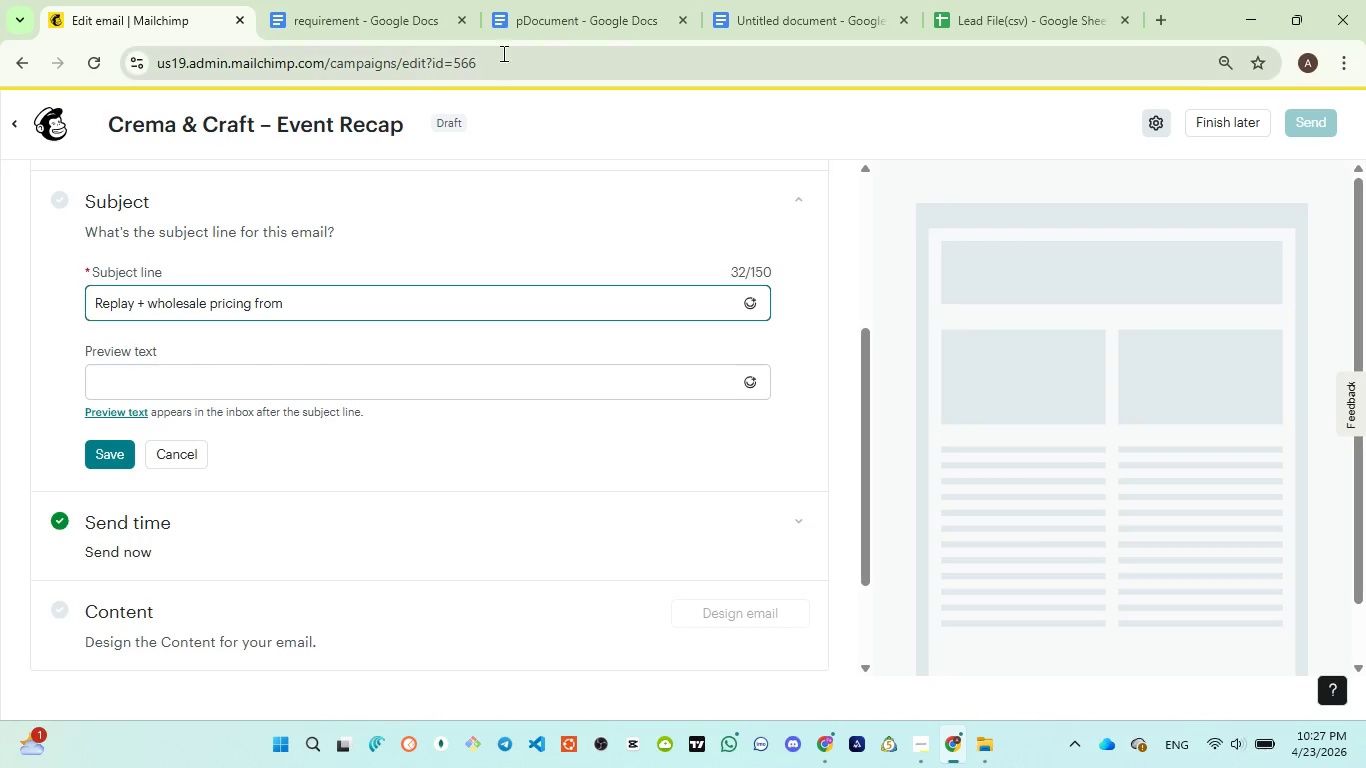 
left_click([513, 22])
 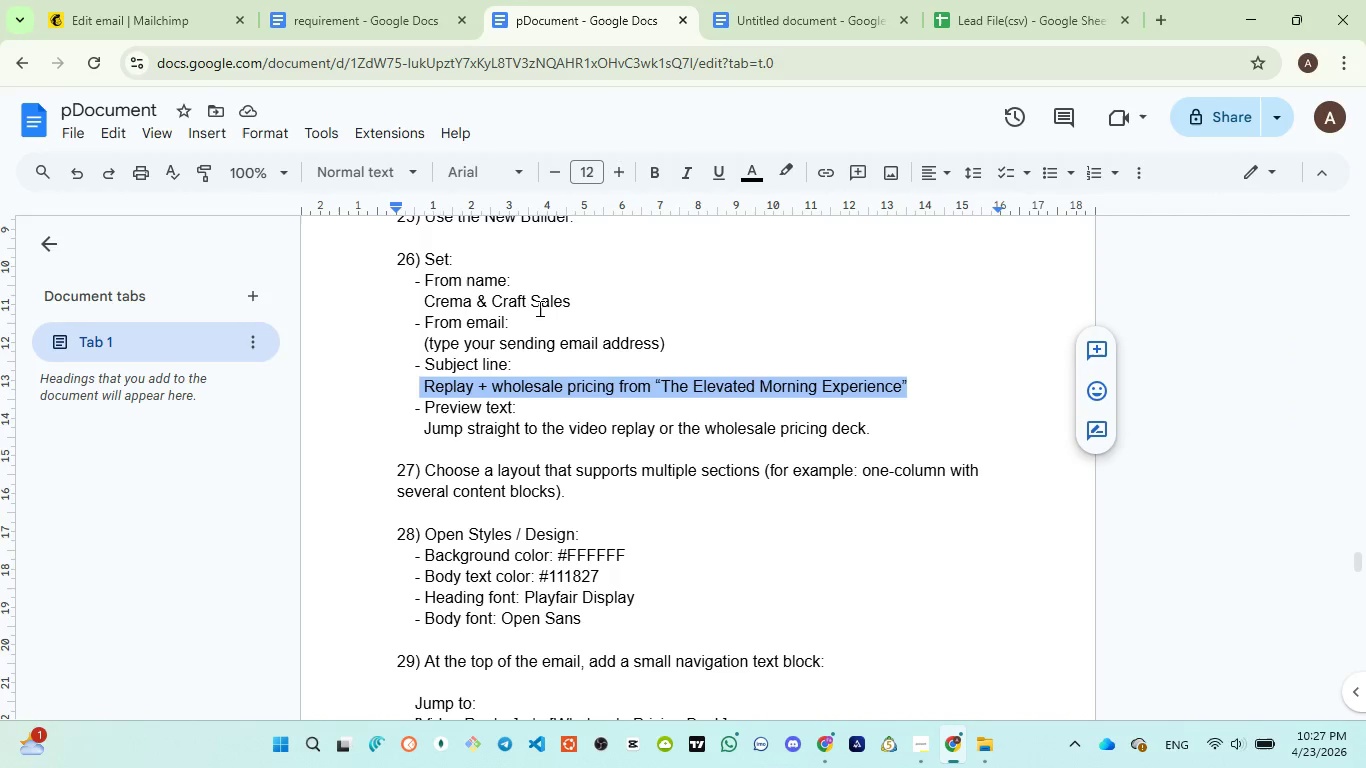 
left_click([107, 0])
 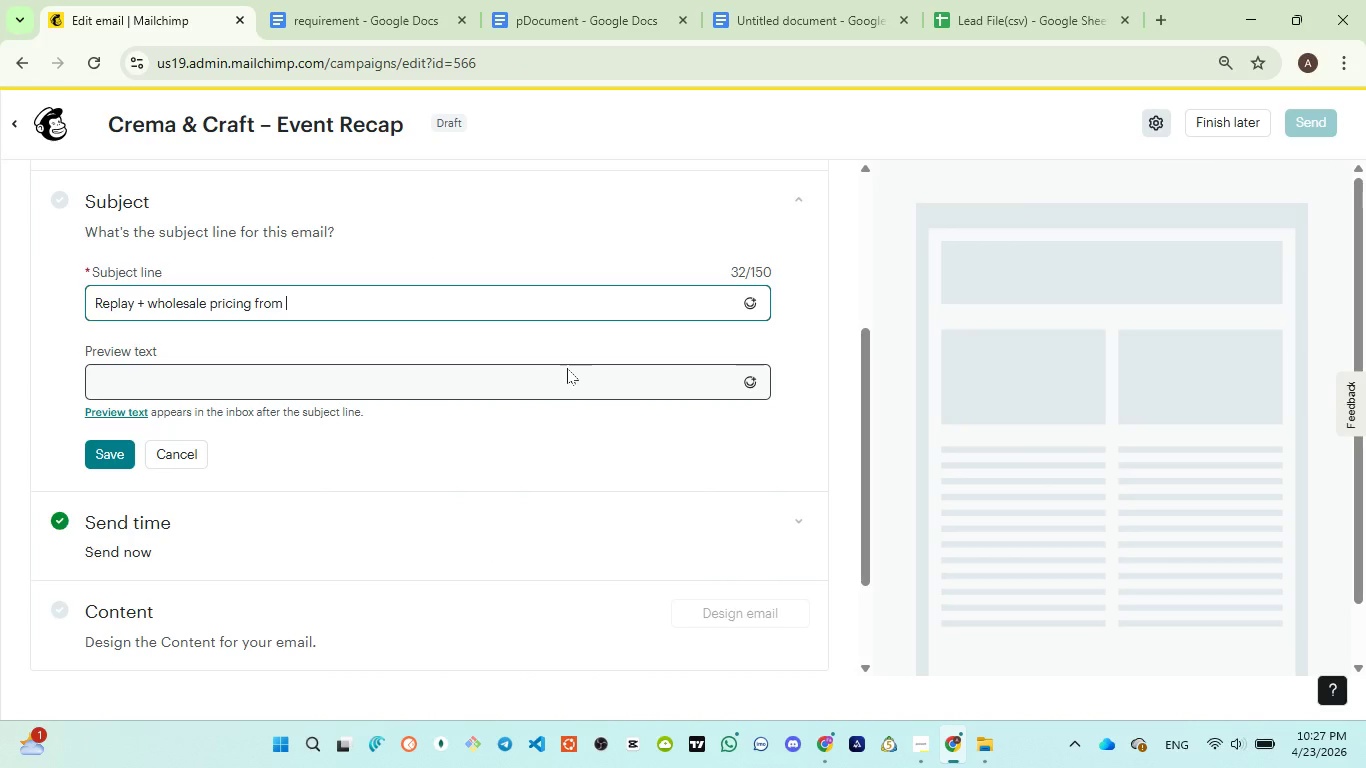 
type(the elevated morning experience)
 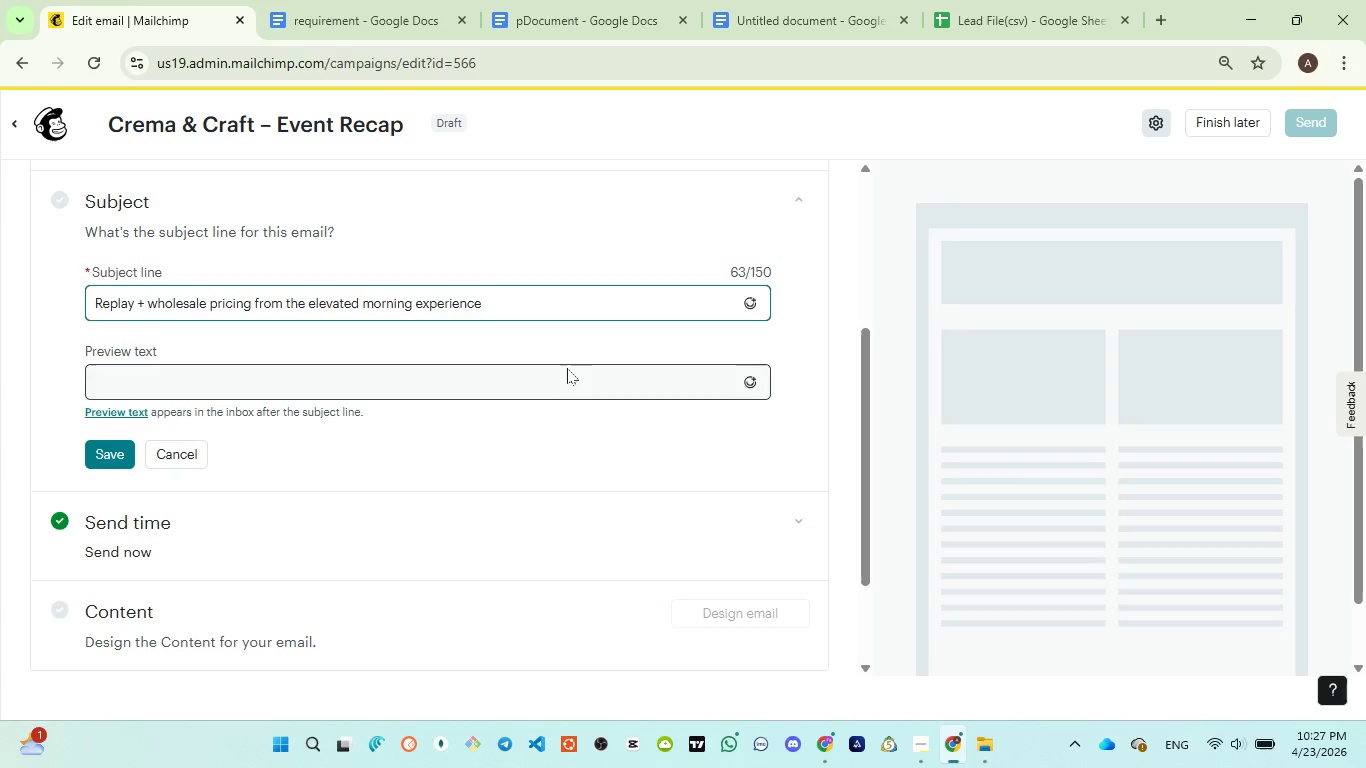 
key(Control+A)
 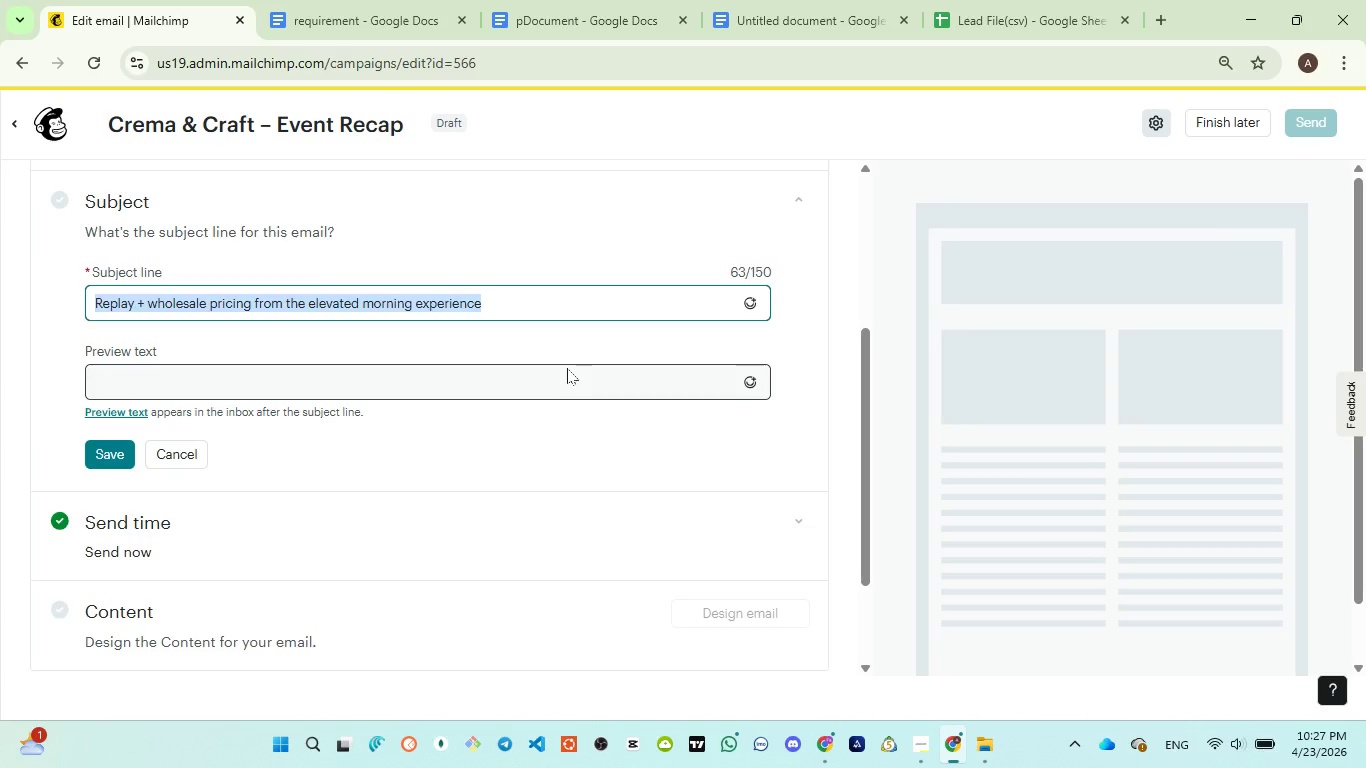 
key(Control+ControlLeft)
 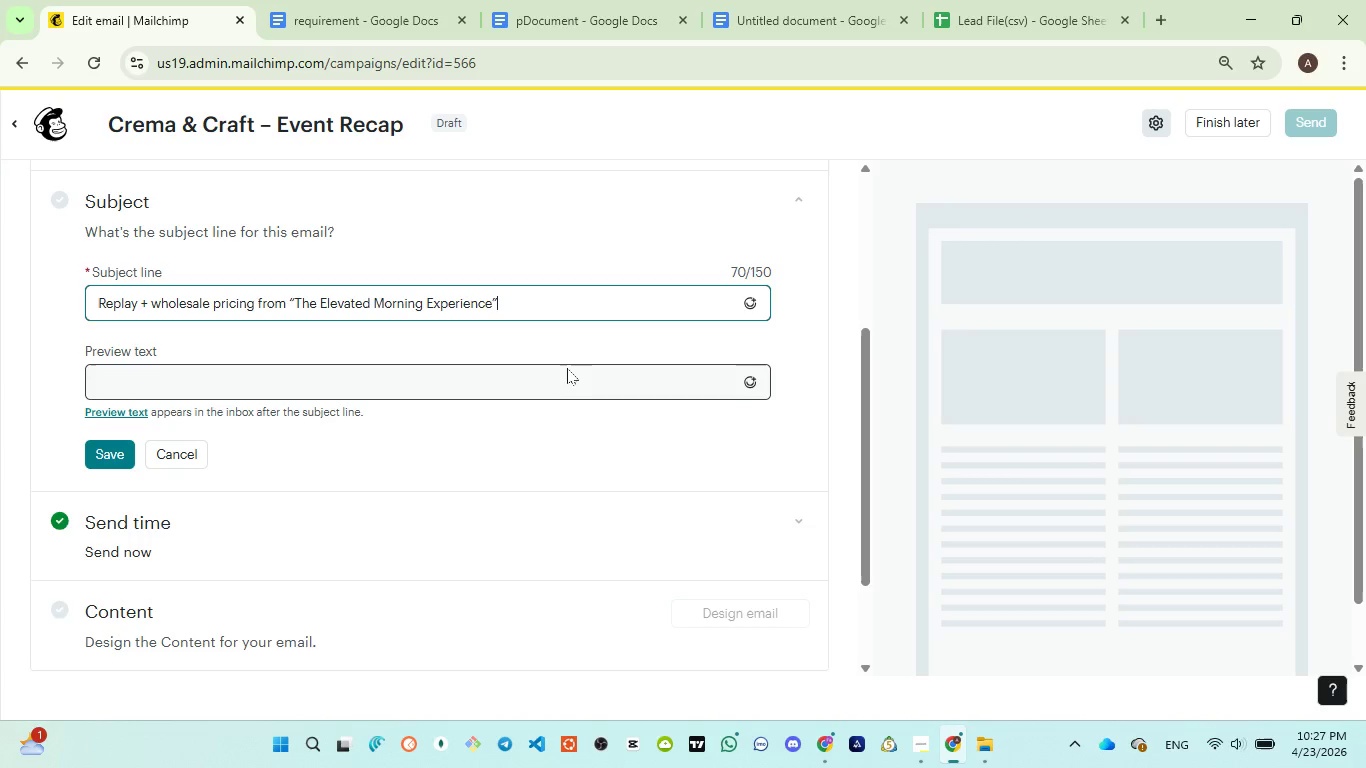 
key(Control+V)
 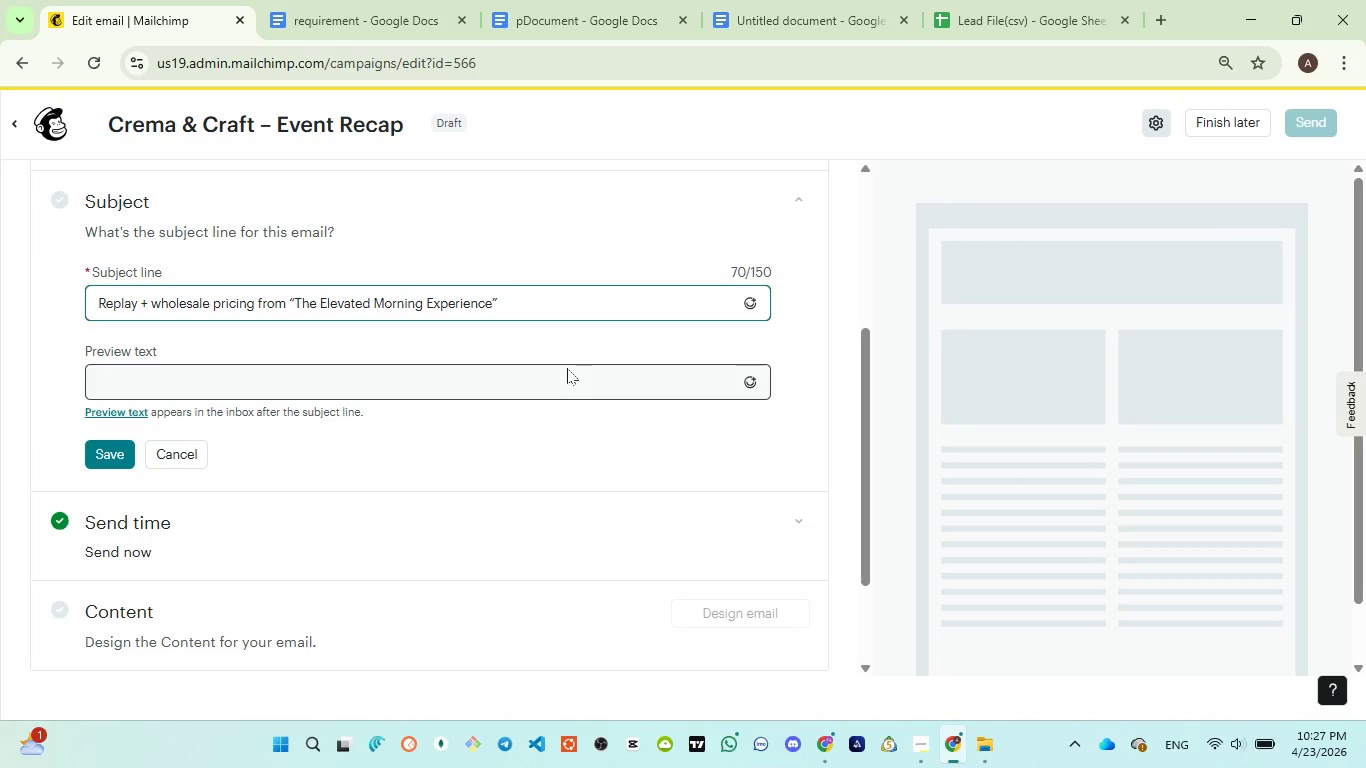 
left_click([568, 392])
 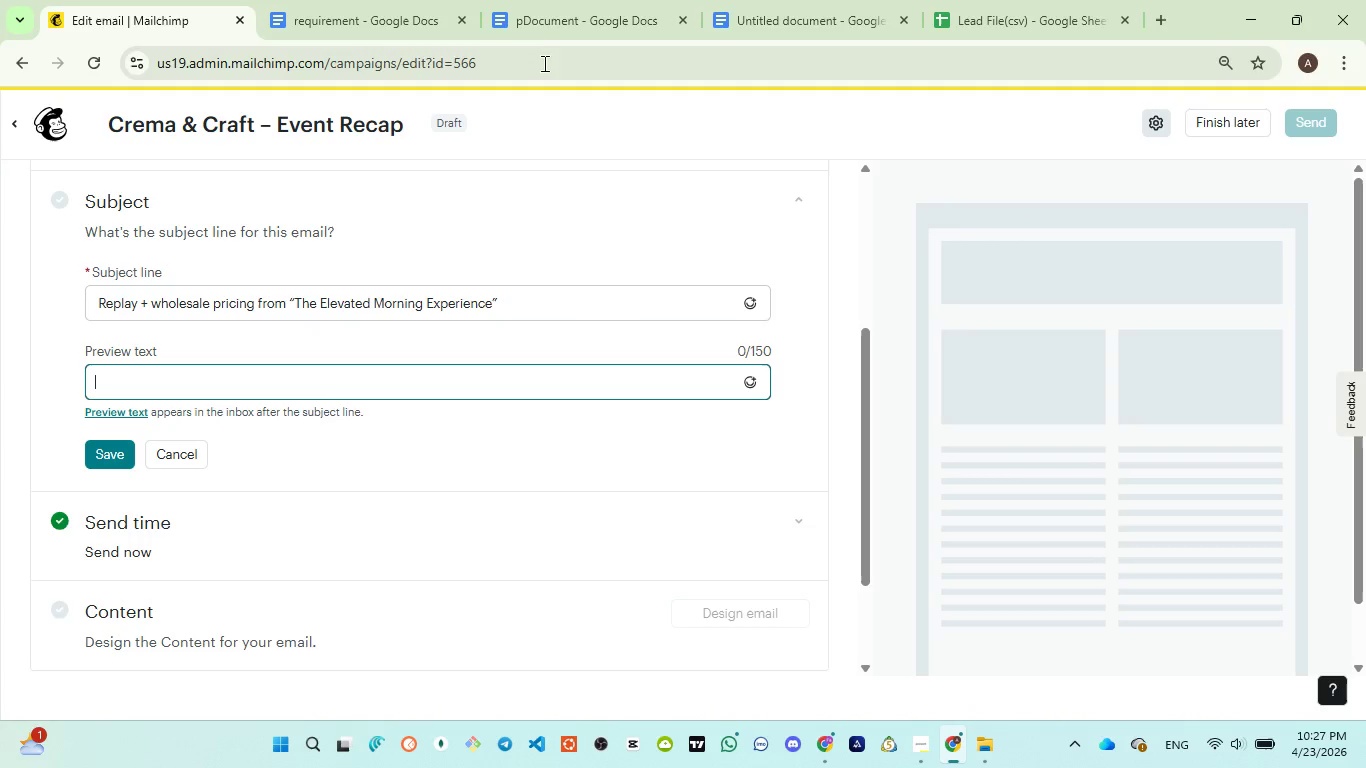 
left_click([545, 29])
 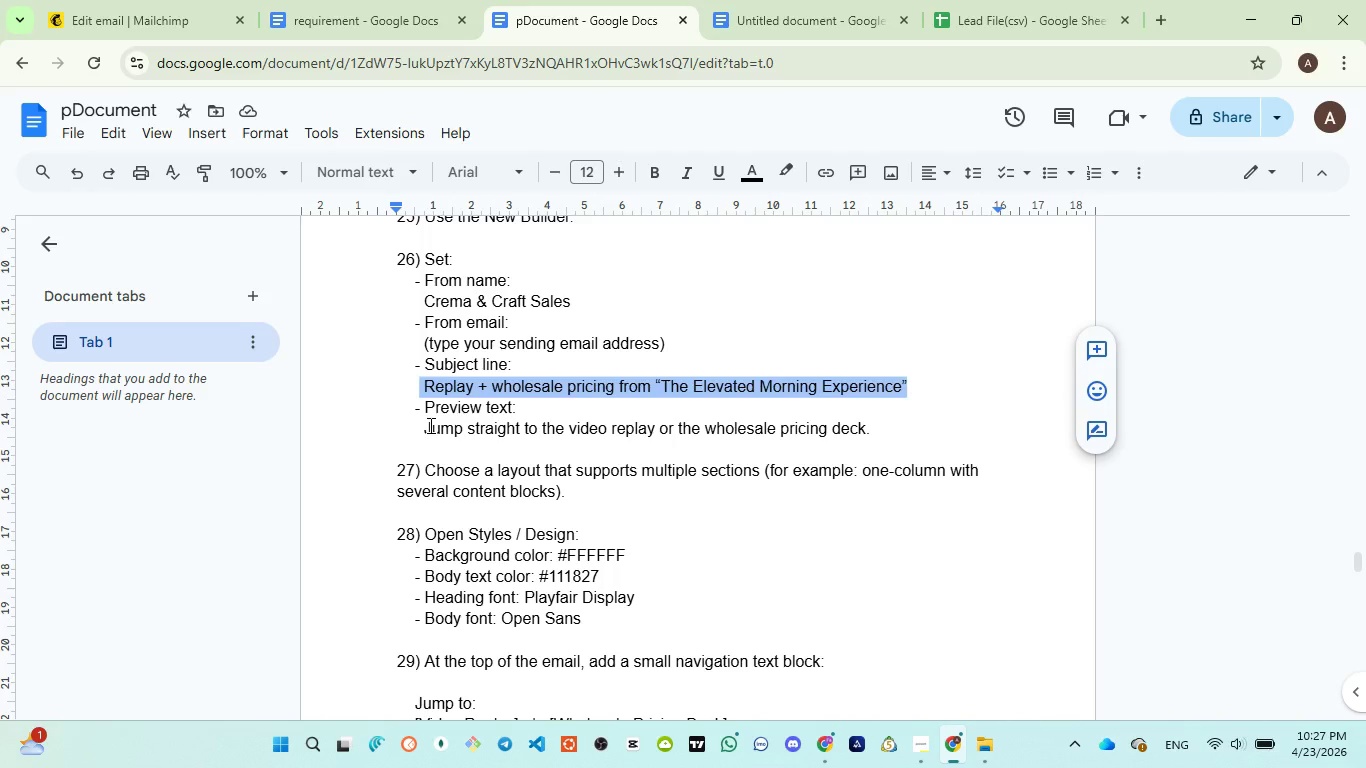 
left_click([429, 425])
 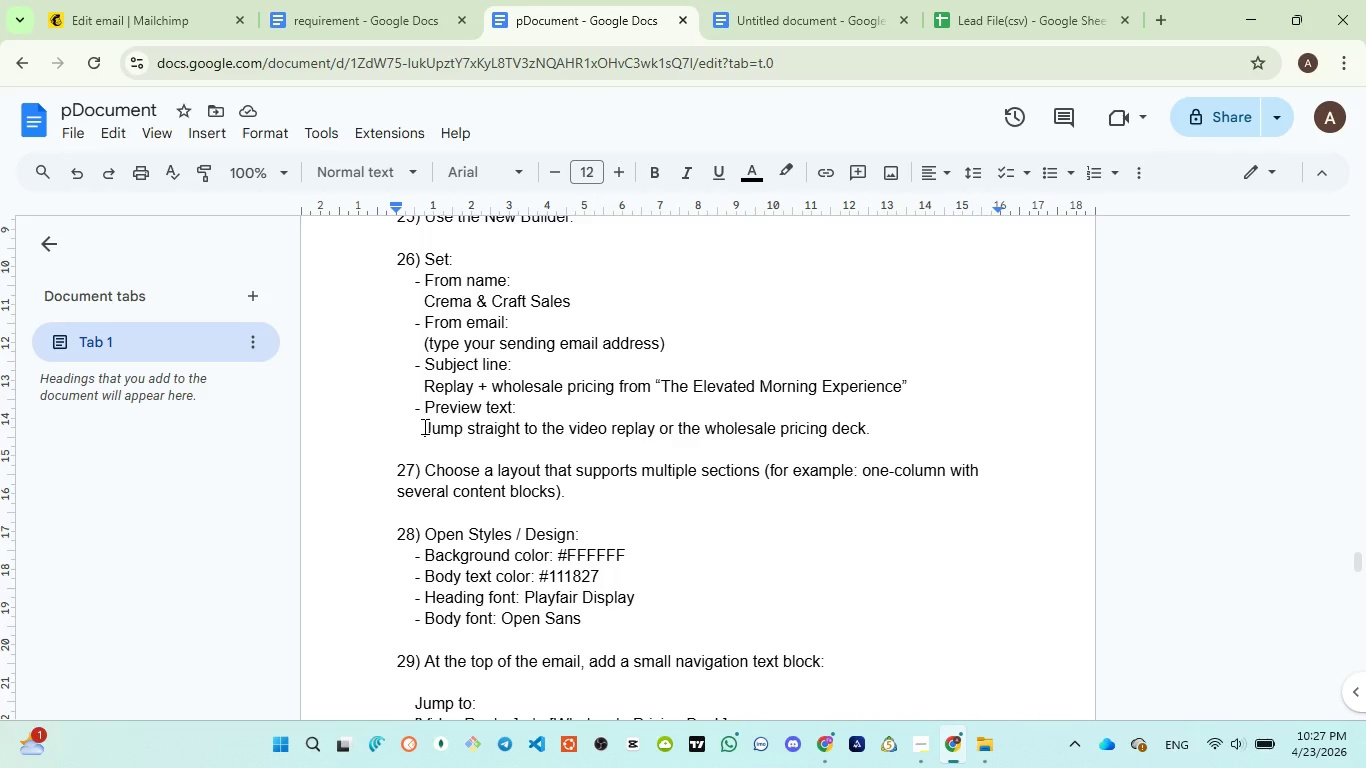 
left_click_drag(start_coordinate=[423, 426], to_coordinate=[881, 432])
 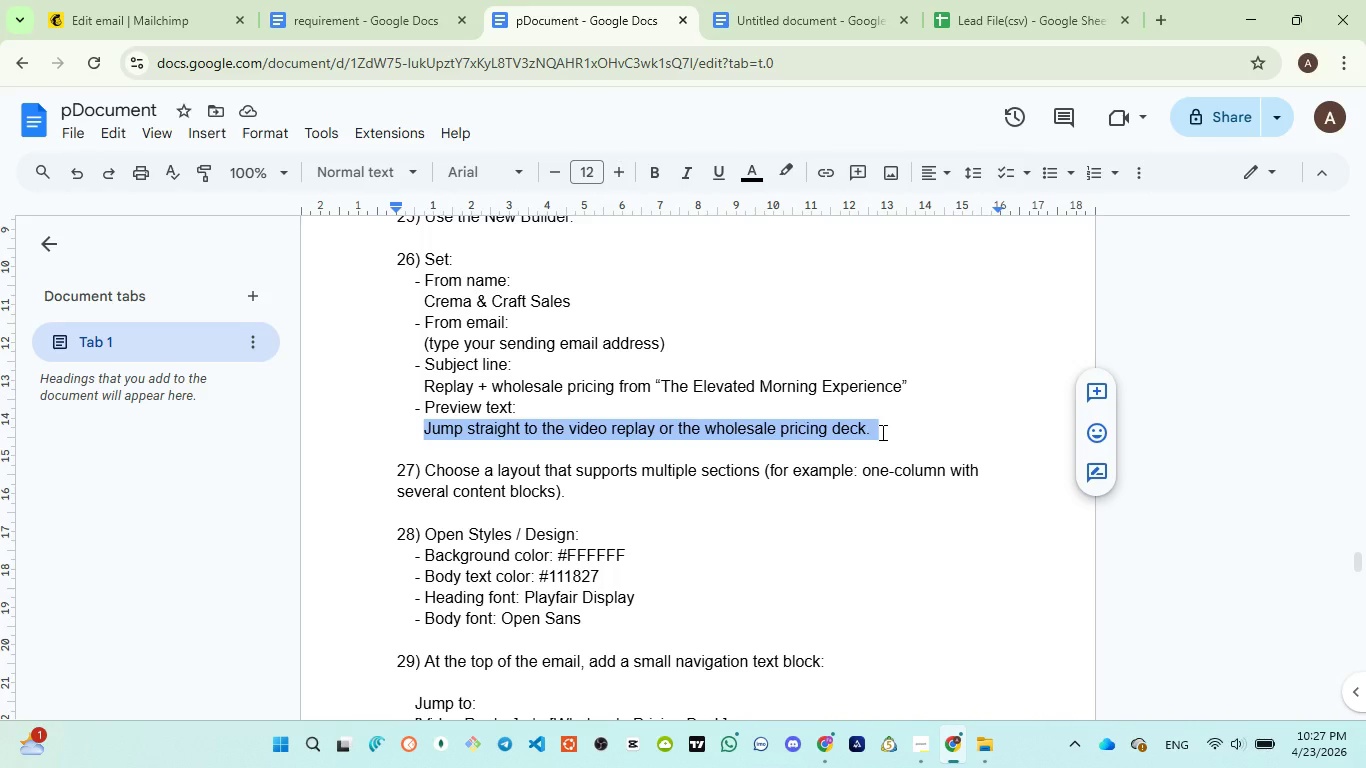 
key(Control+C)
 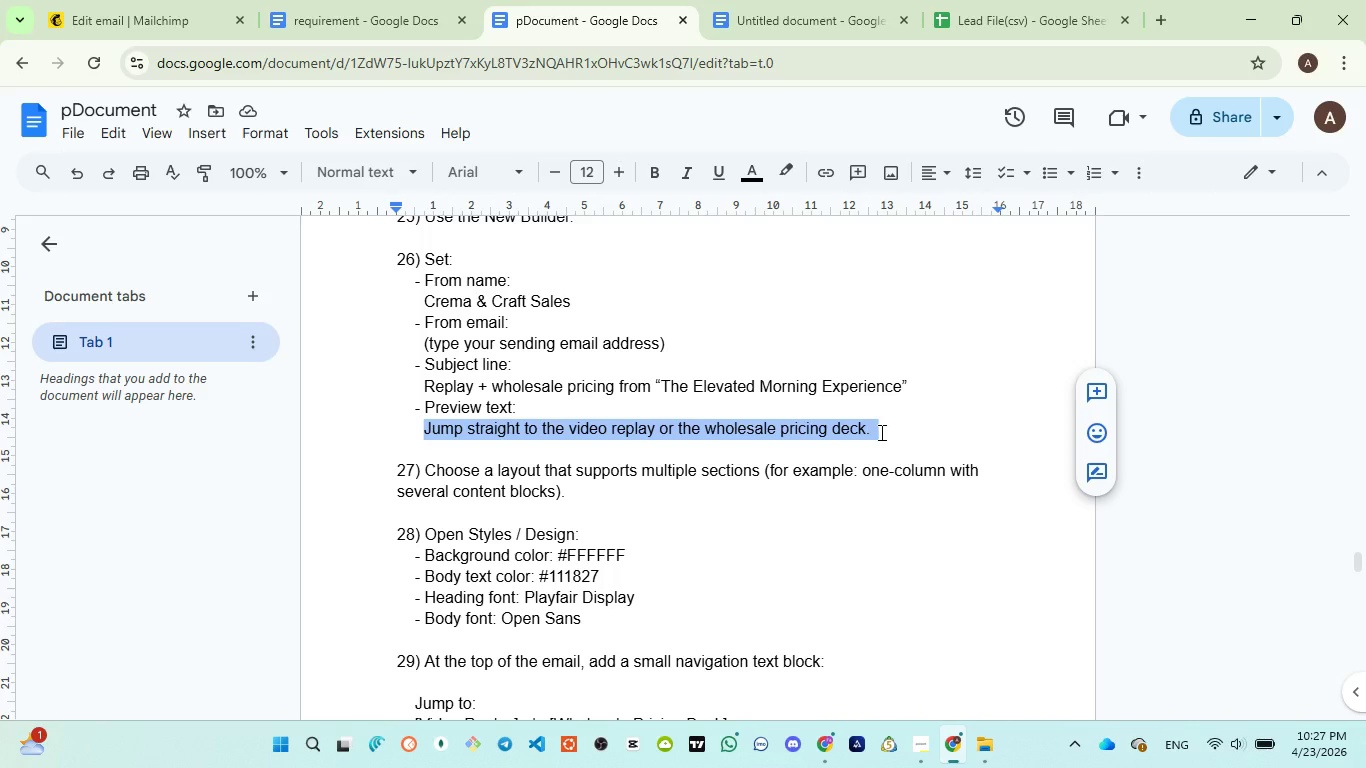 
key(Control+C)
 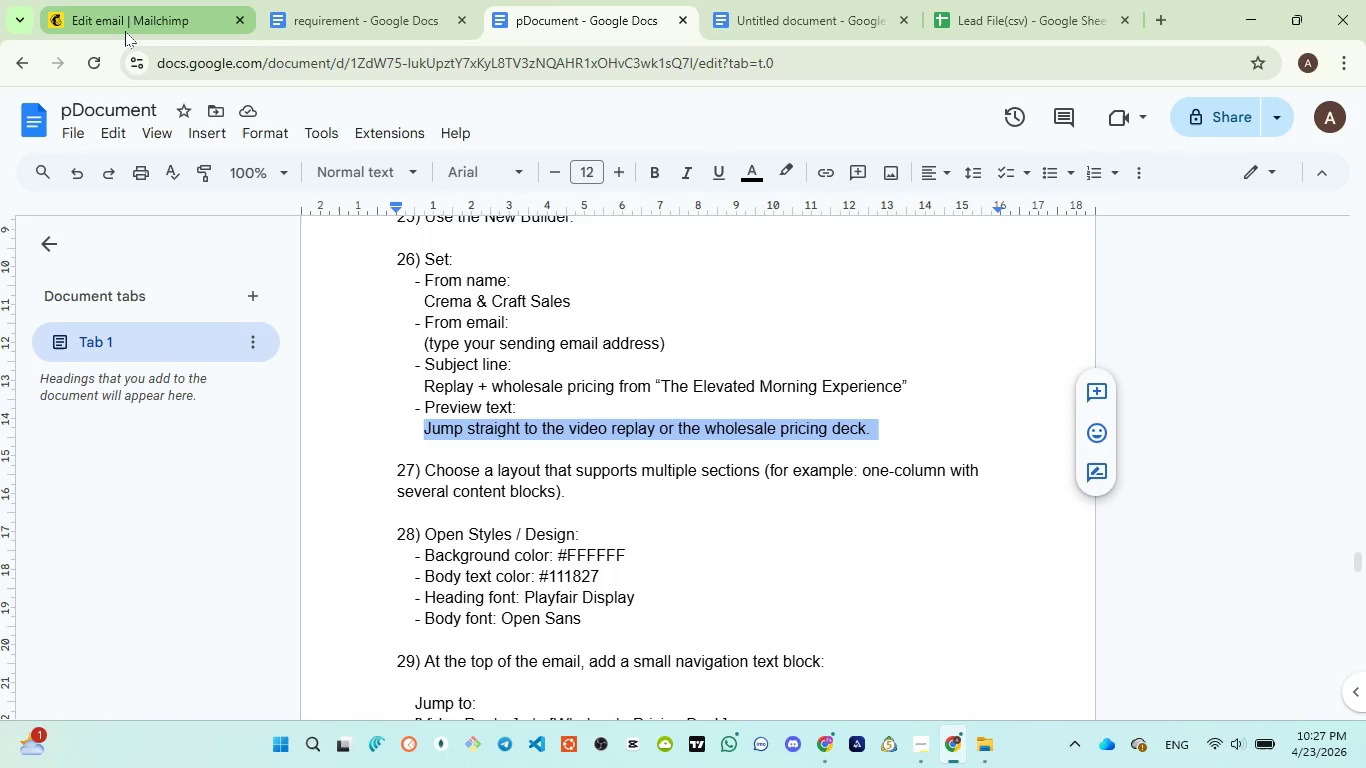 
left_click([125, 31])
 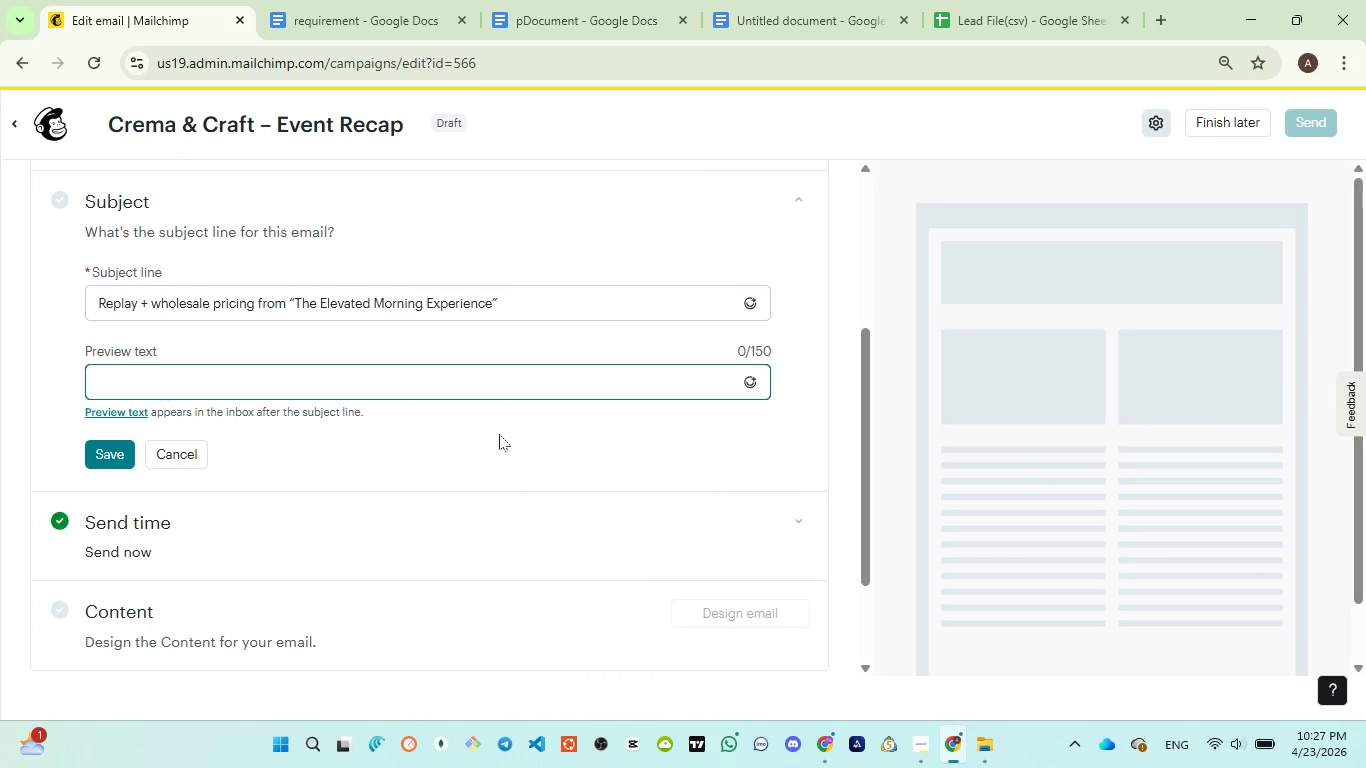 
type(Jumpstar)
key(Backspace)
key(Backspace)
key(Backspace)
key(Backspace)
type( Star)
key(Backspace)
key(Backspace)
type(rait)
 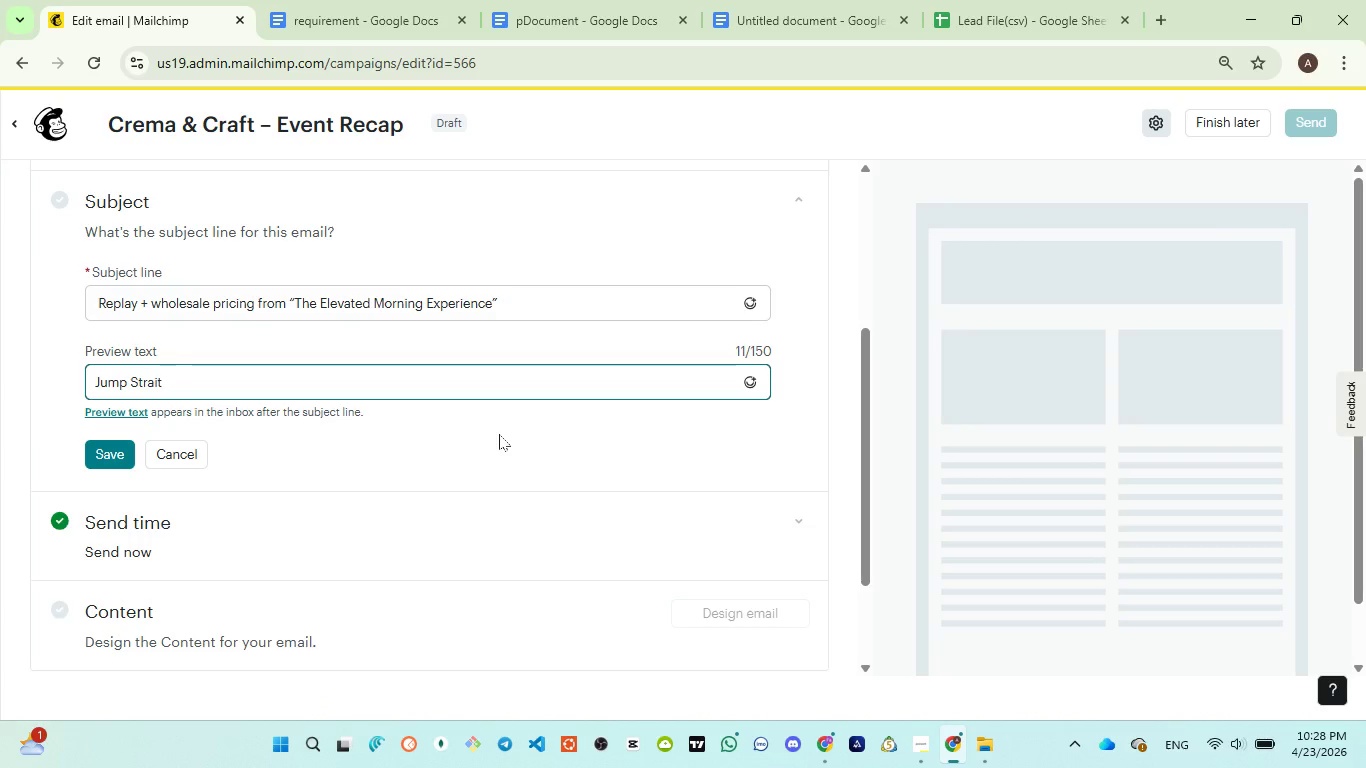 
type( to the video replay)
 